 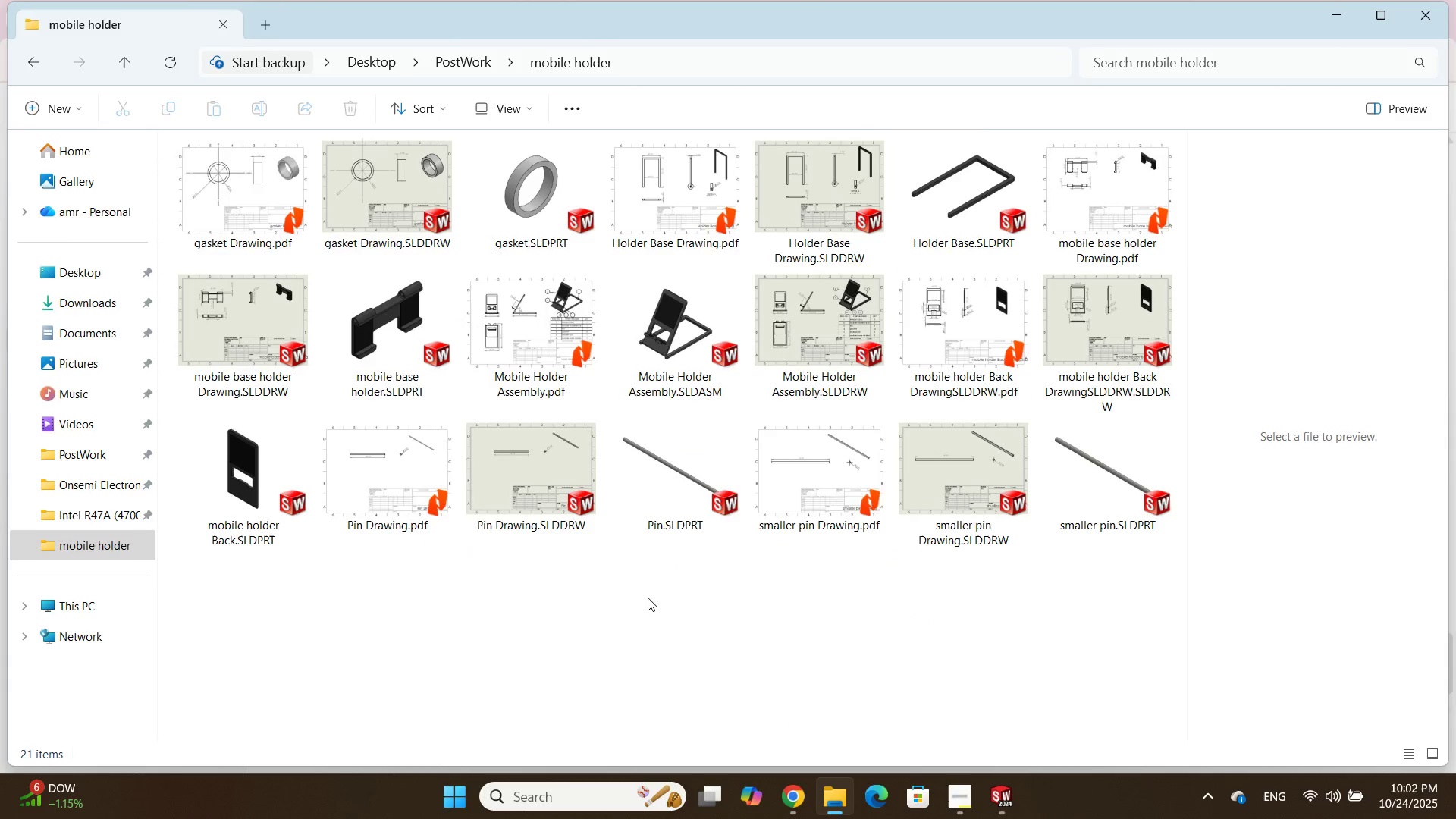 
right_click([648, 598])
 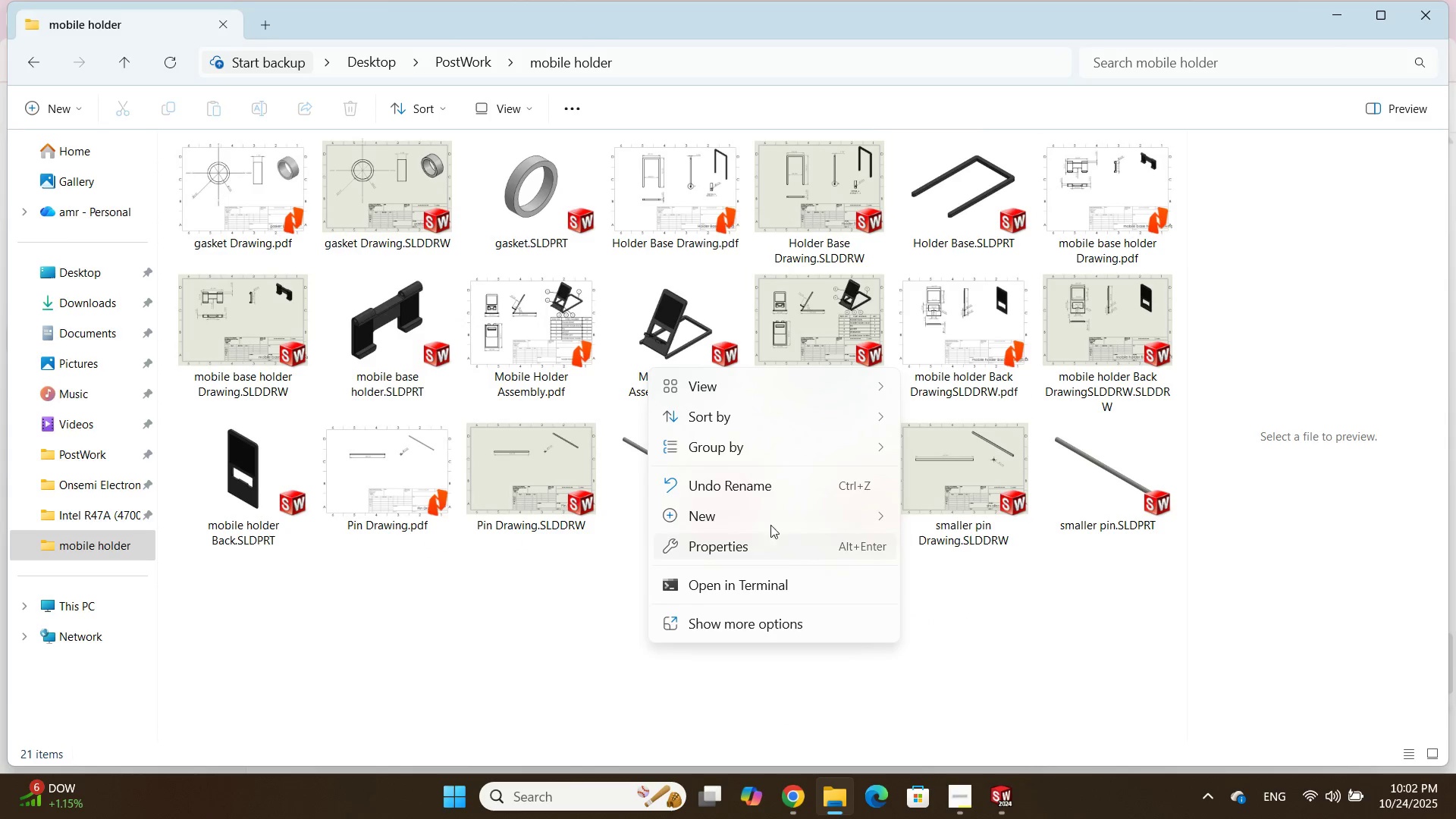 
left_click([781, 516])
 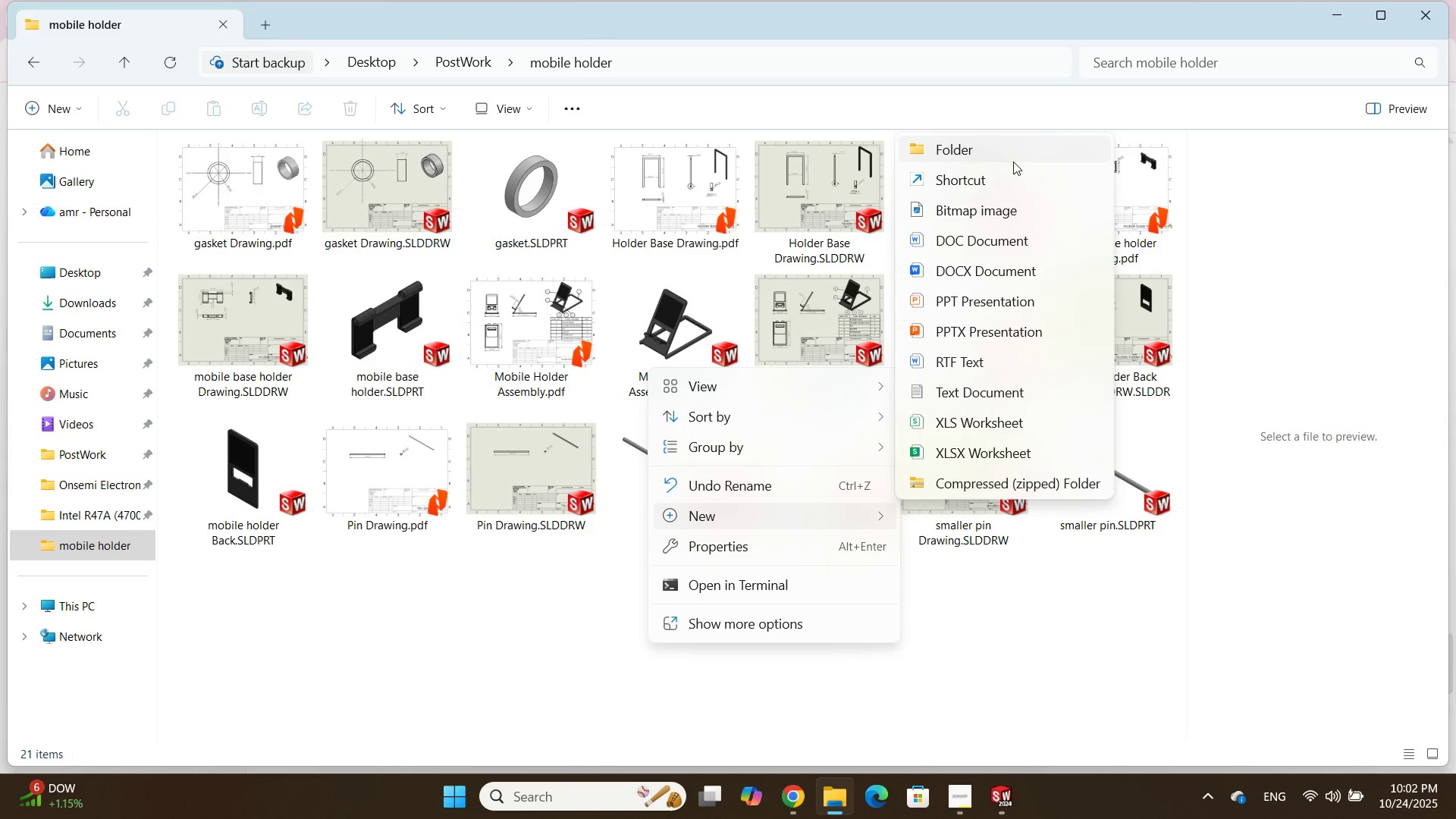 
left_click([1007, 162])
 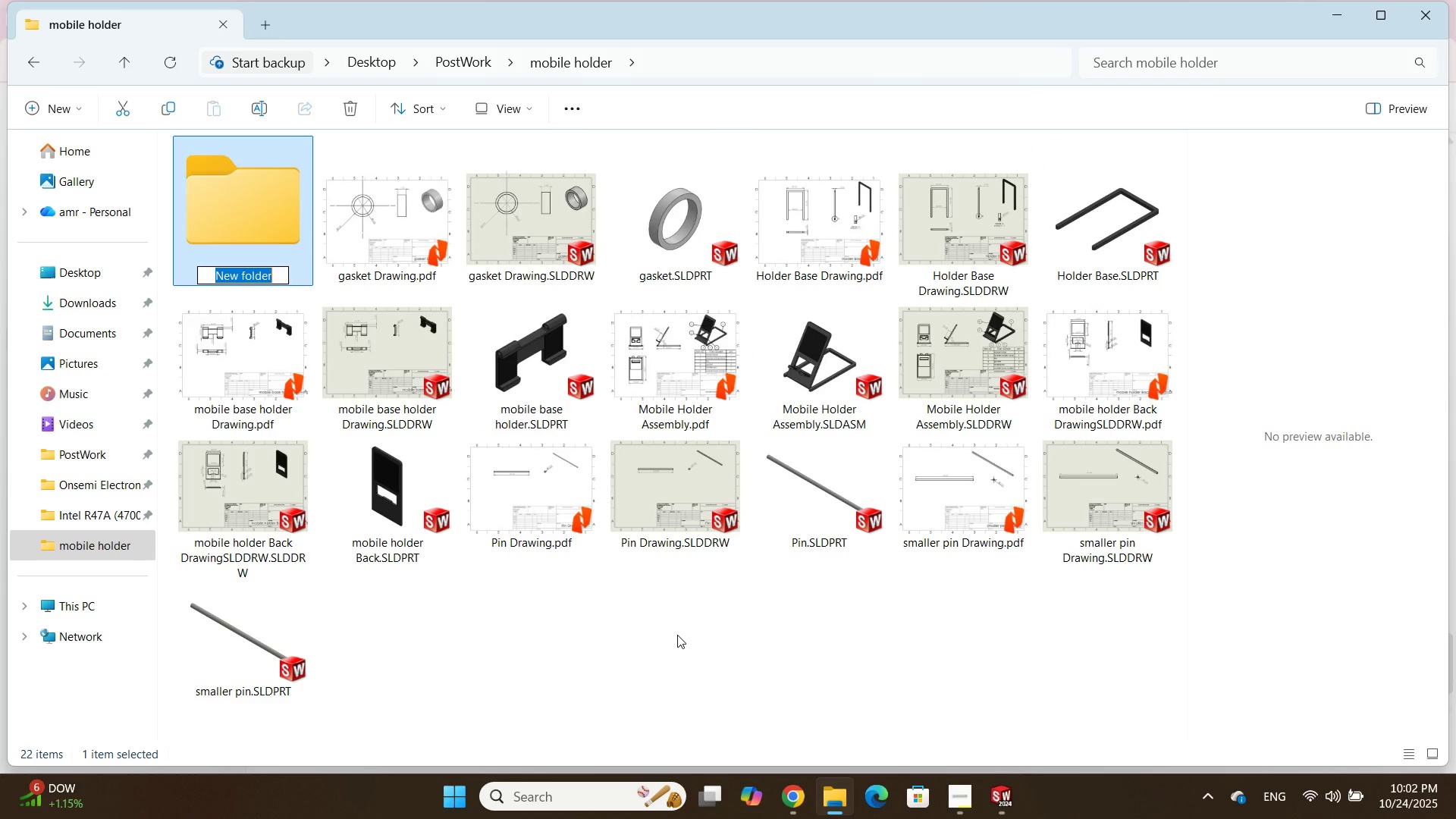 
wait(8.63)
 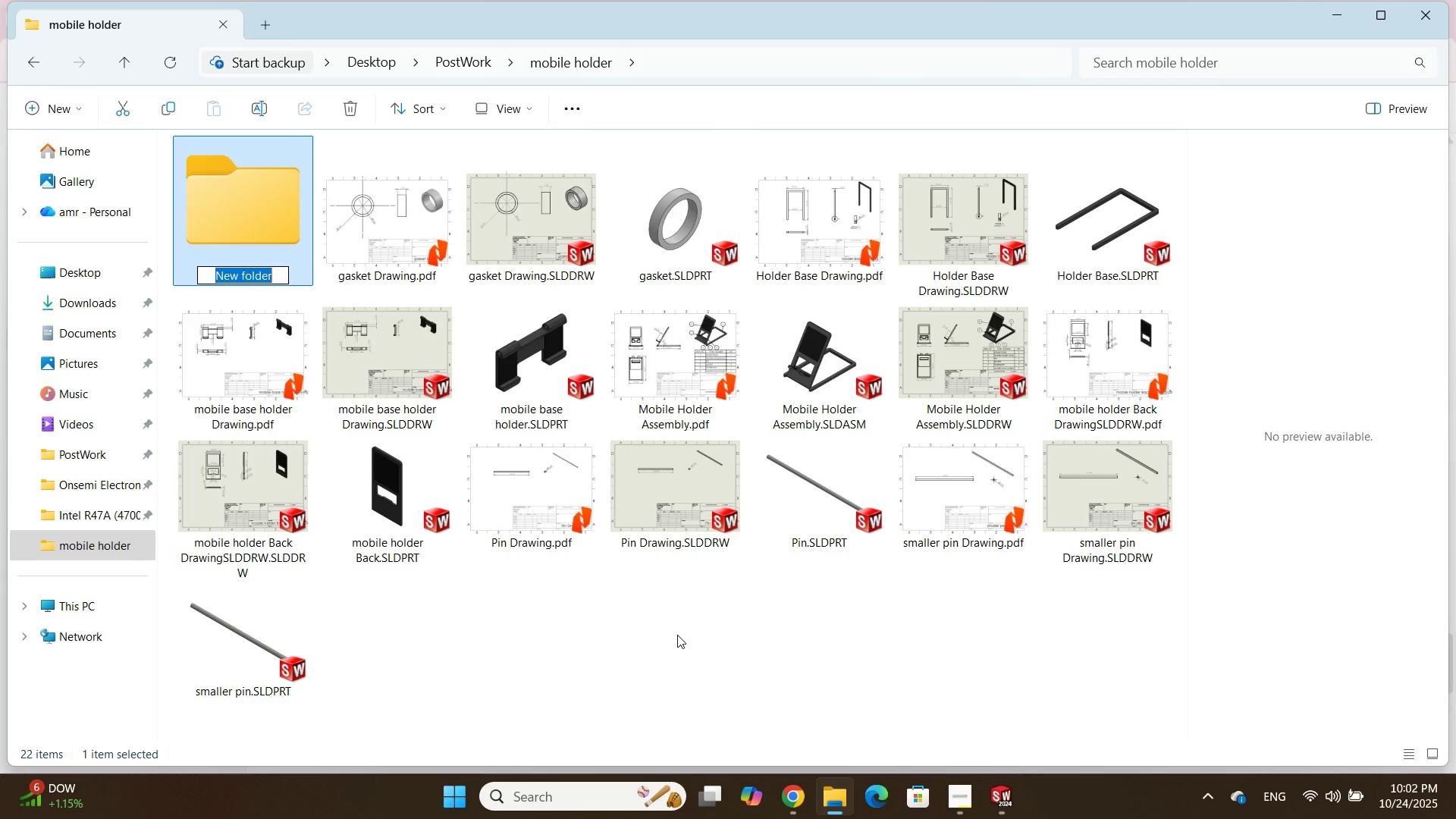 
type(Part and assembly Drawing Pdf\)
 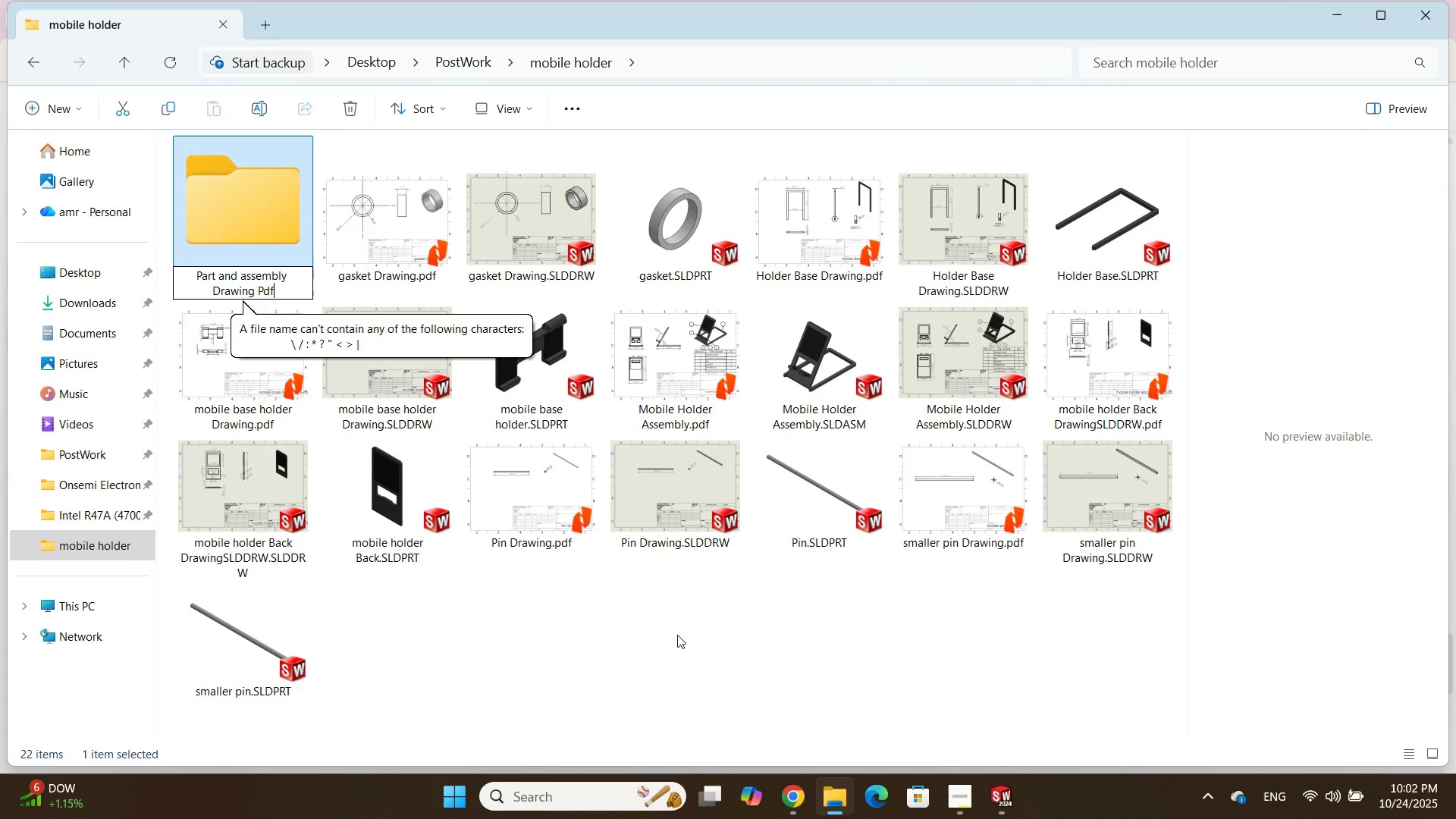 
key(Enter)
 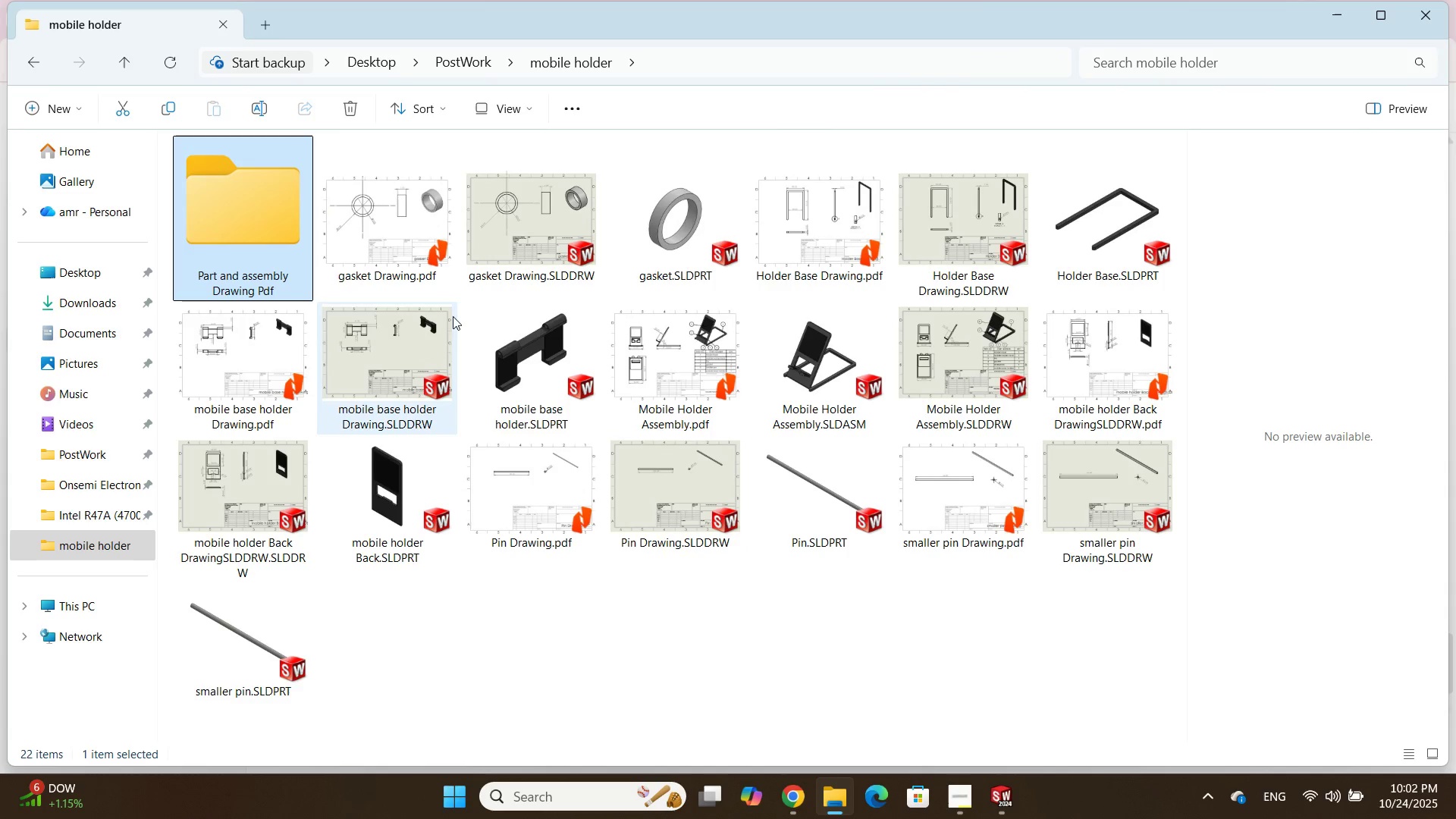 
left_click([394, 175])
 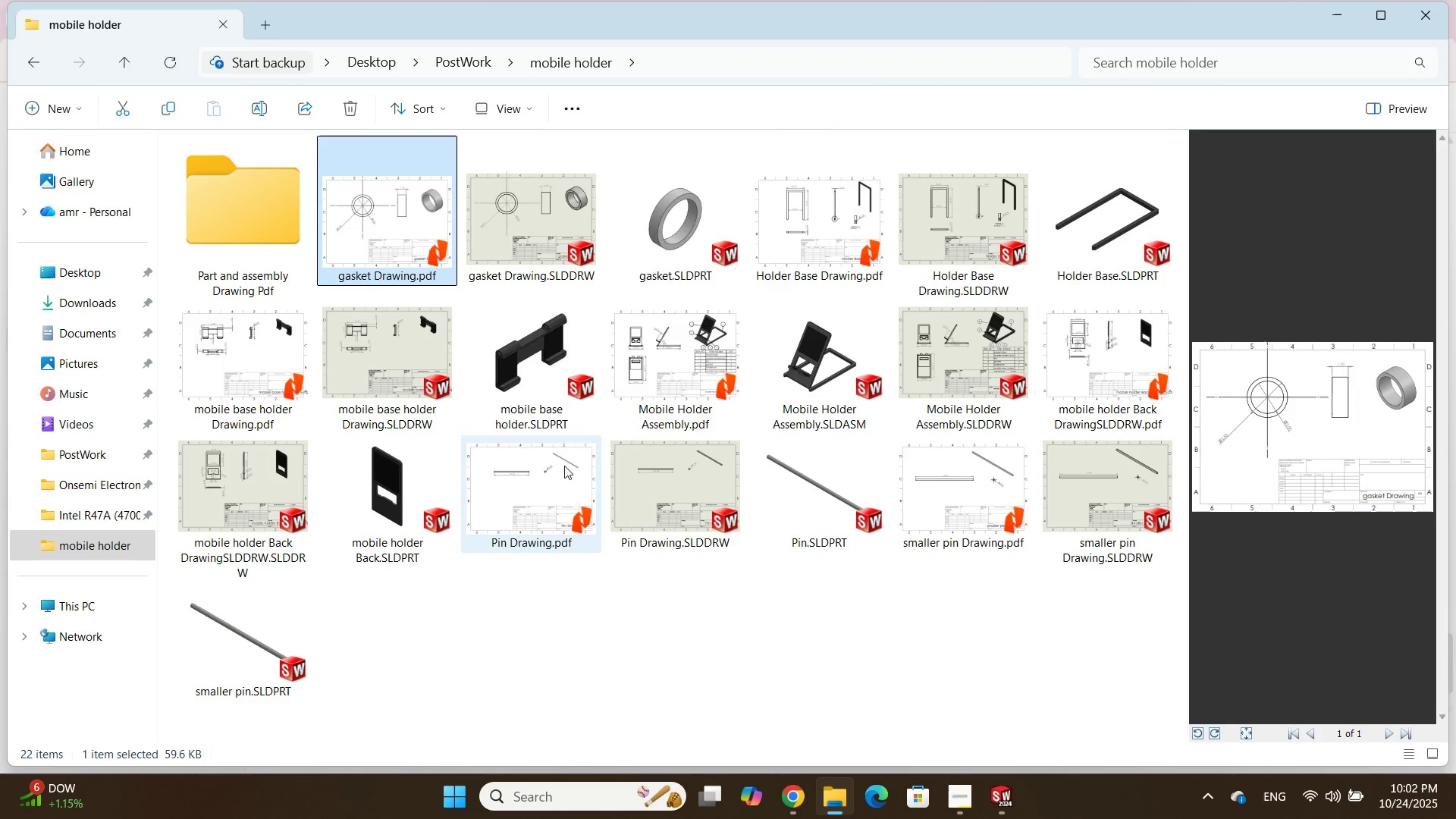 
hold_key(key=ControlLeft, duration=4.14)
left_click([777, 241])
 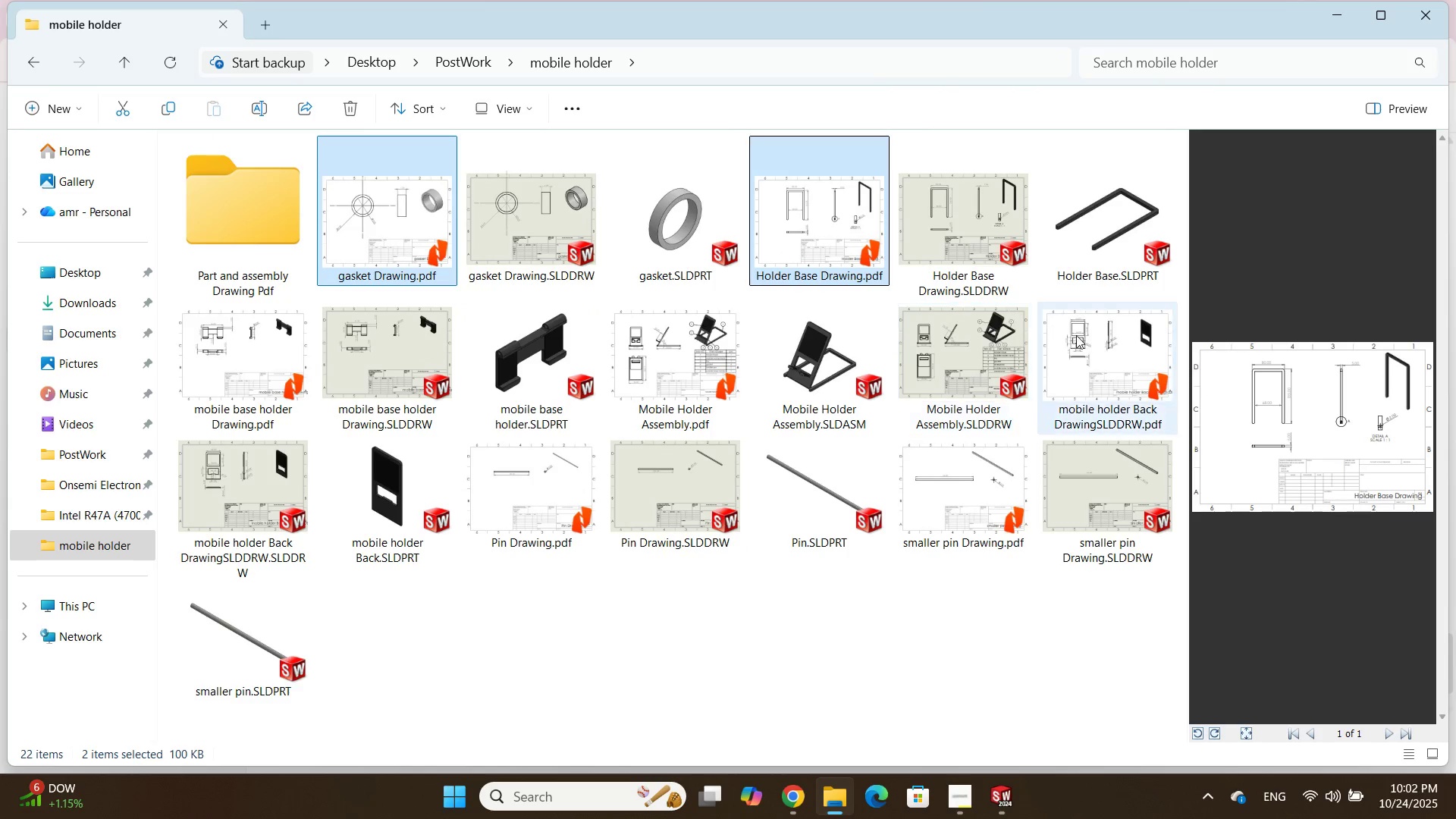 
left_click([1077, 335])
 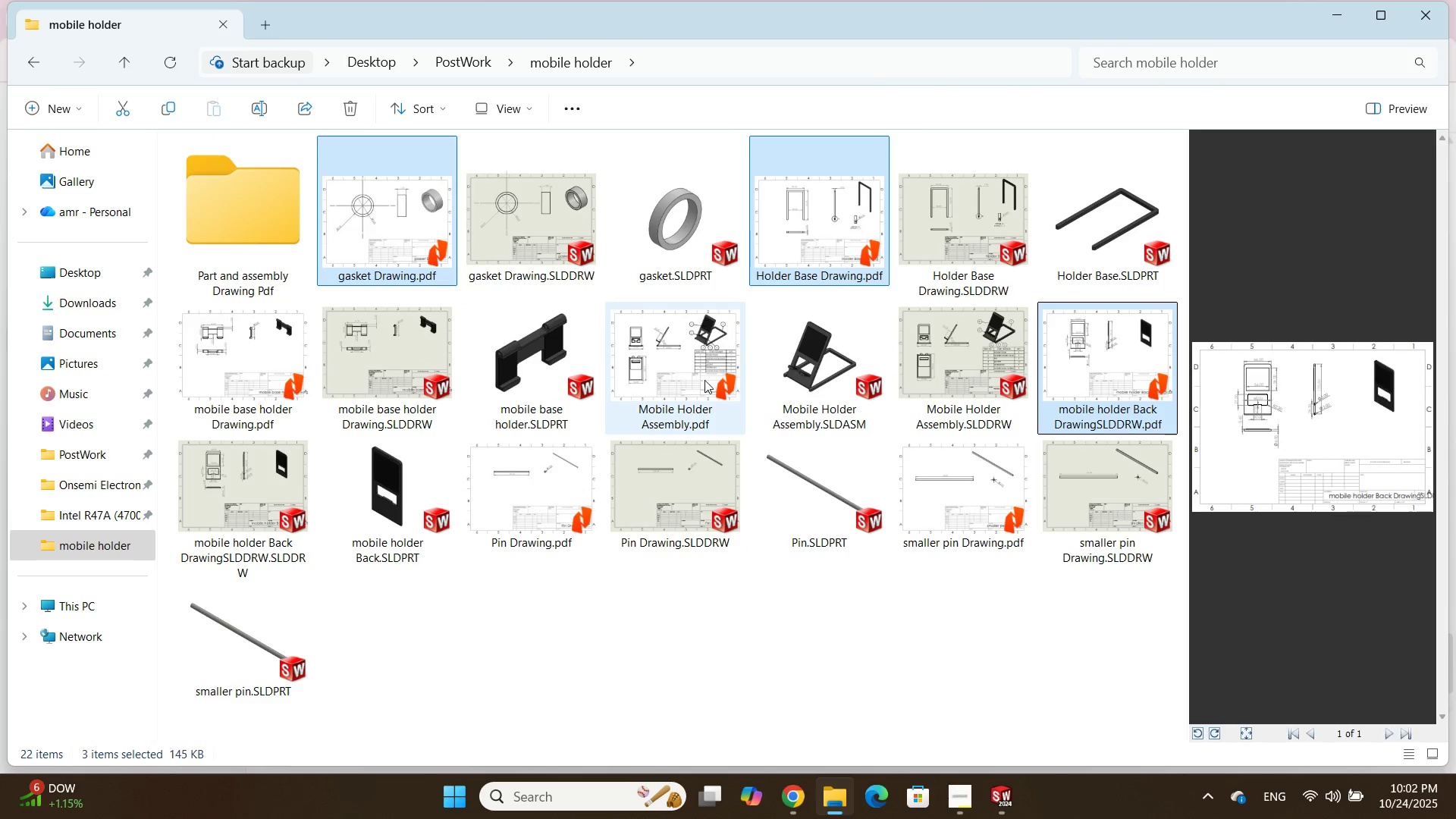 
left_click([704, 379])
 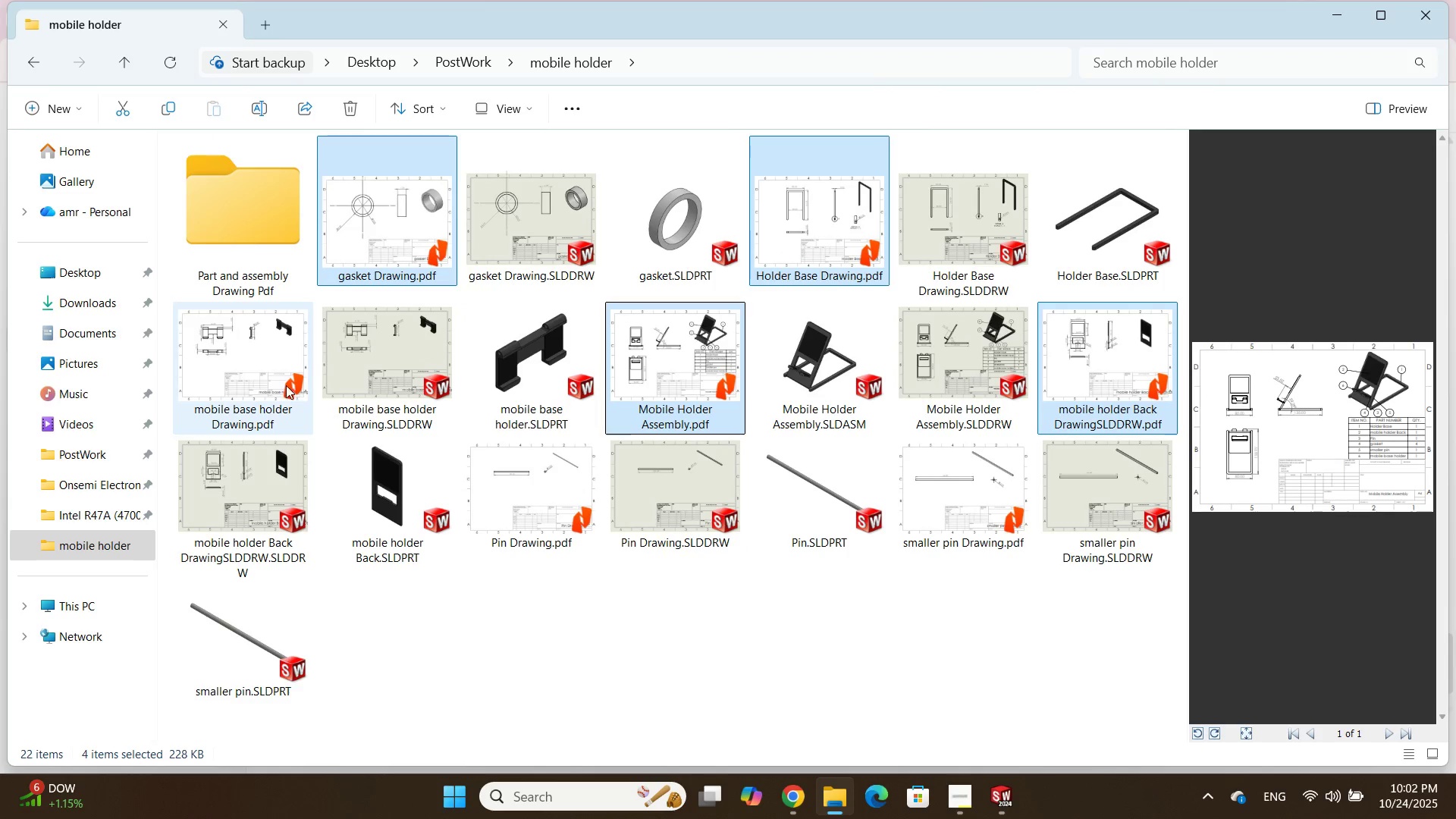 
left_click([284, 384])
 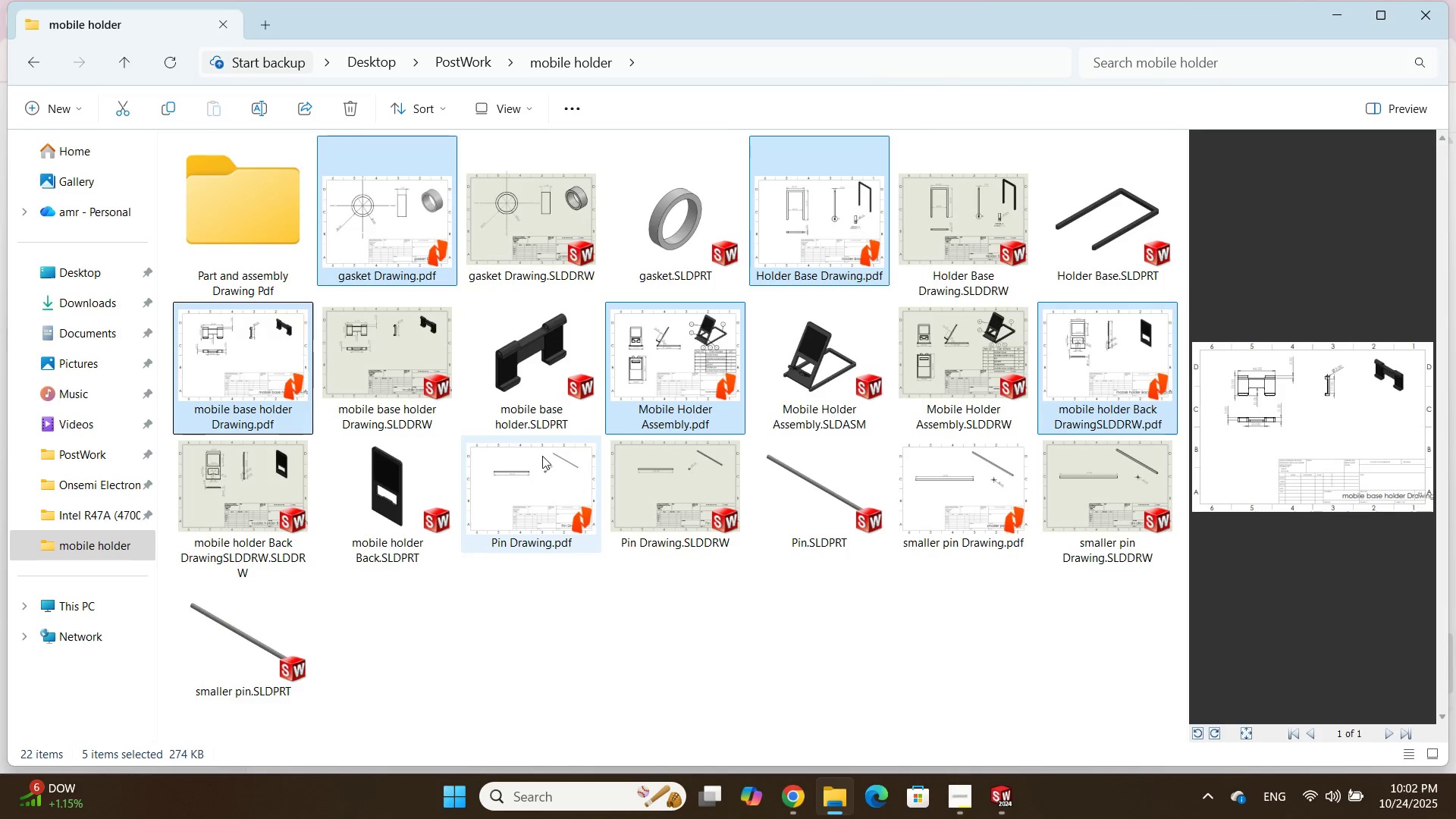 
left_click([542, 456])
 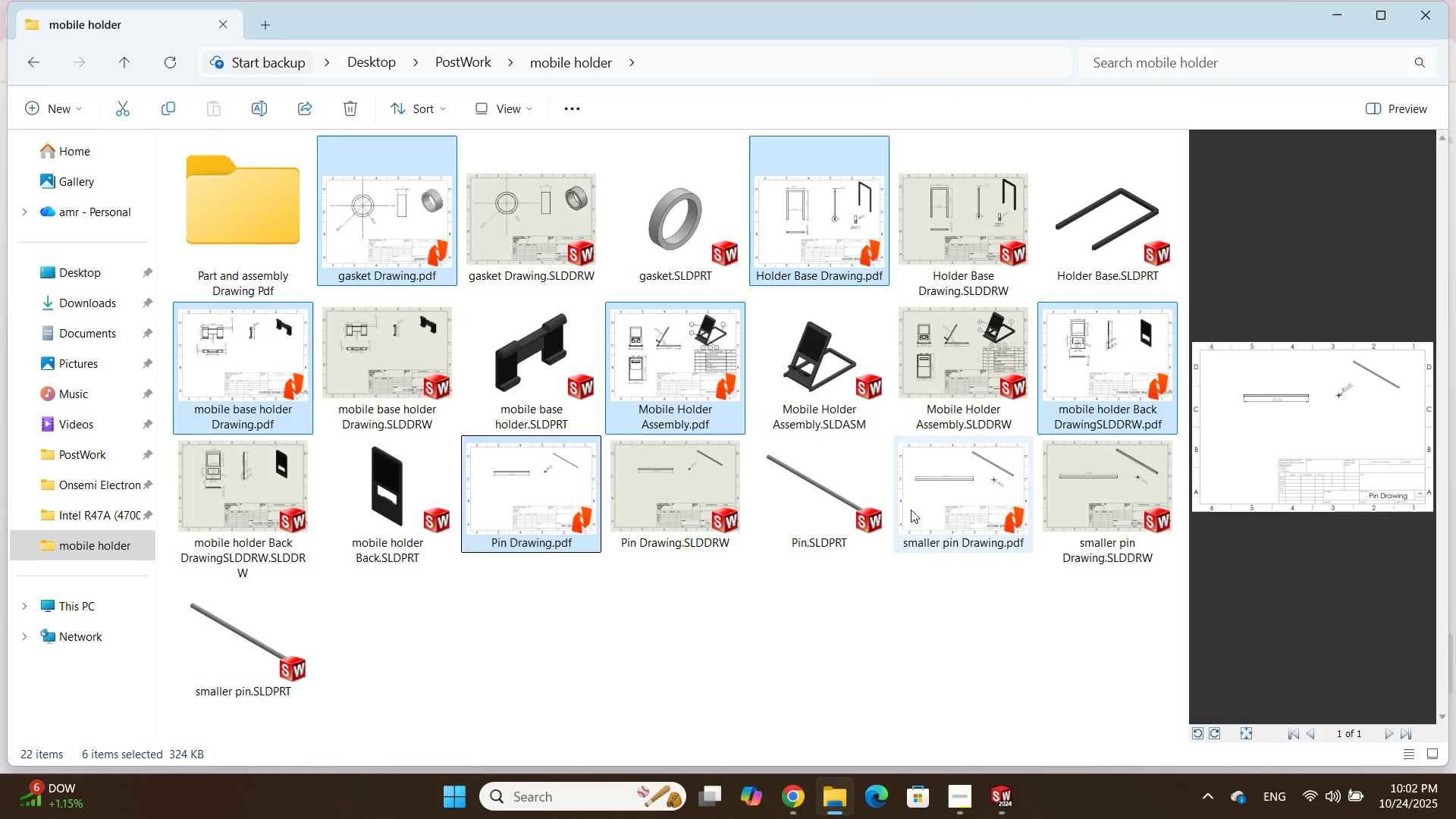 
left_click([948, 510])
 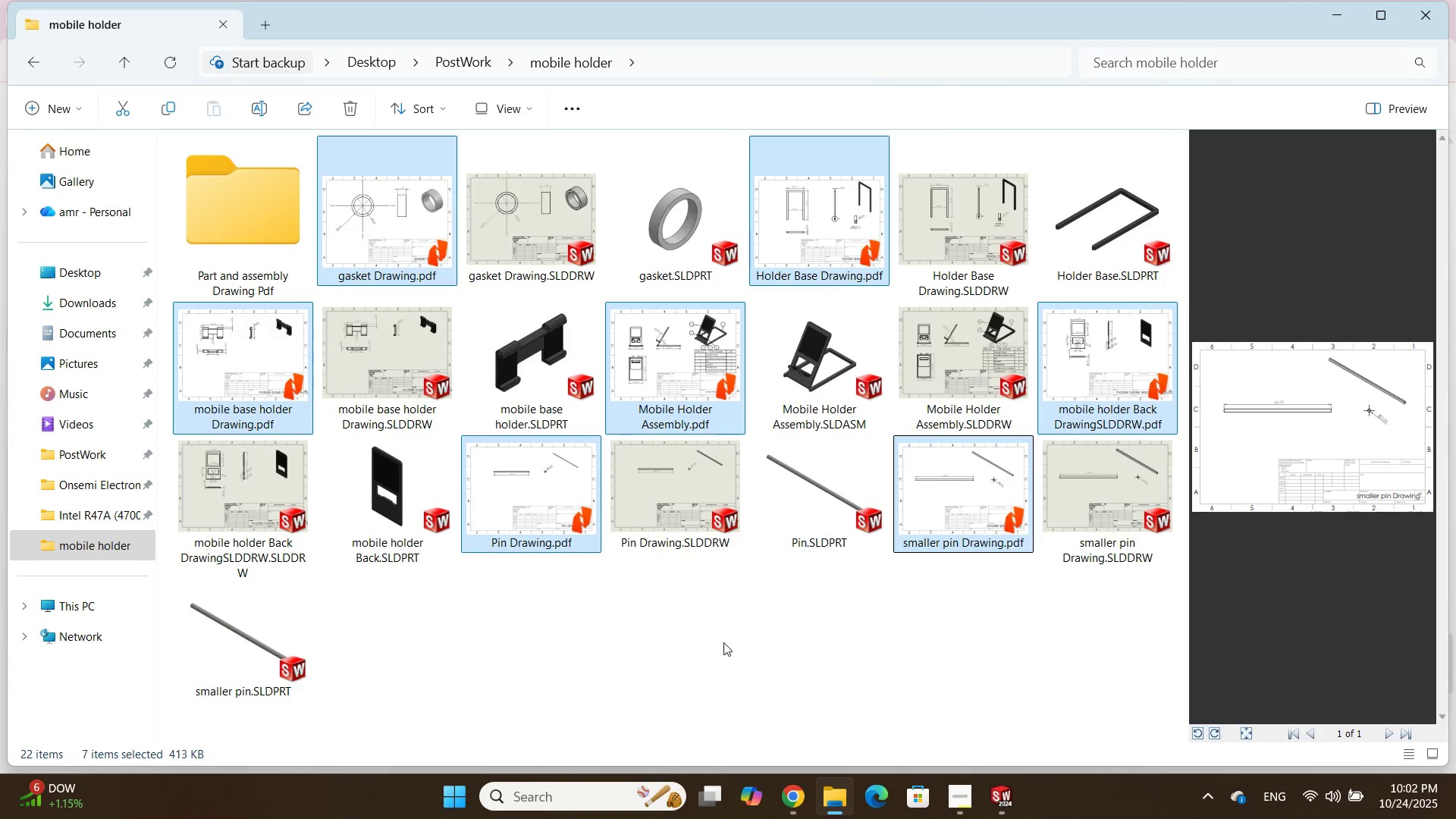 
key(Control+X)
 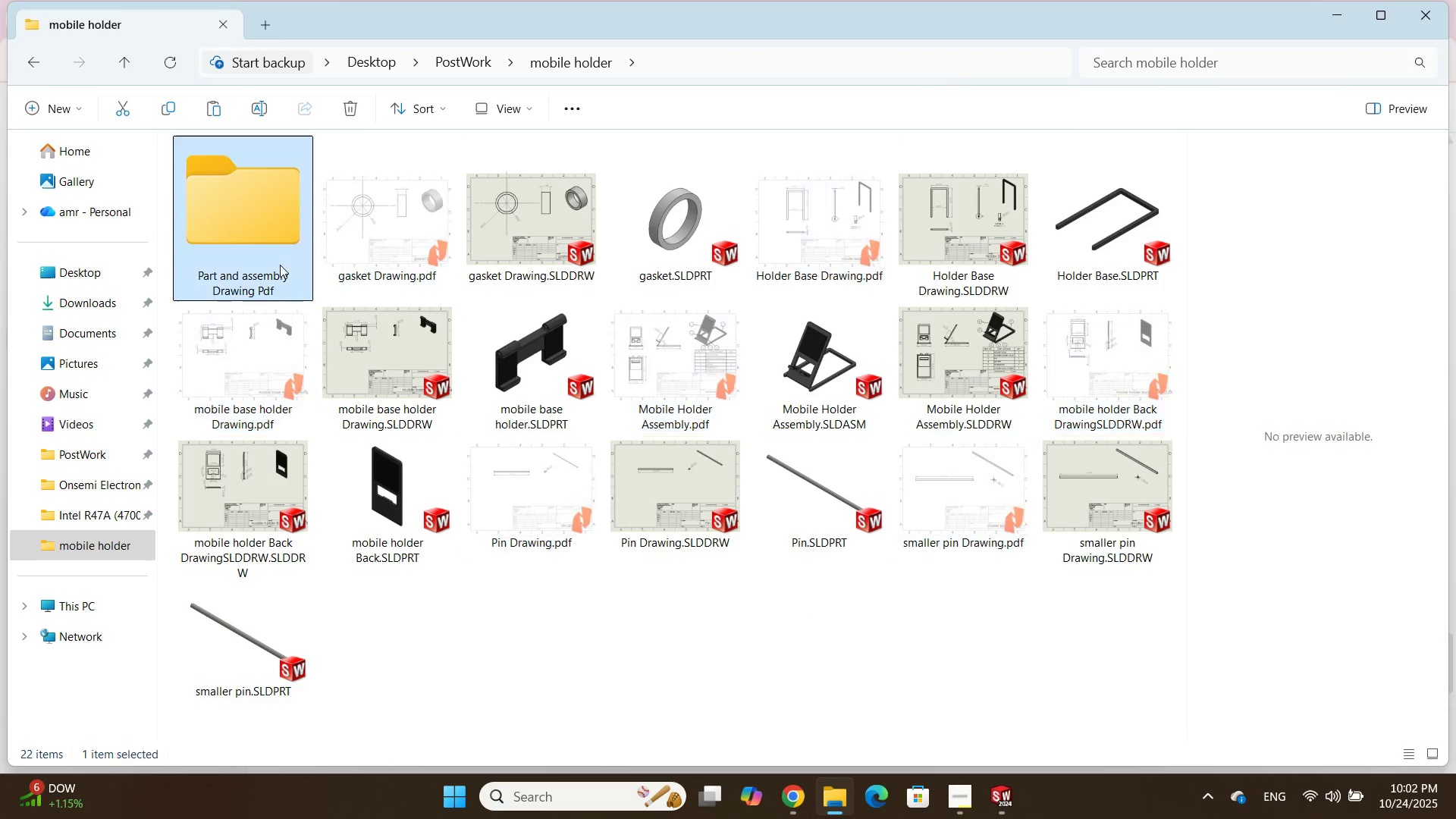 
double_click([280, 265])
 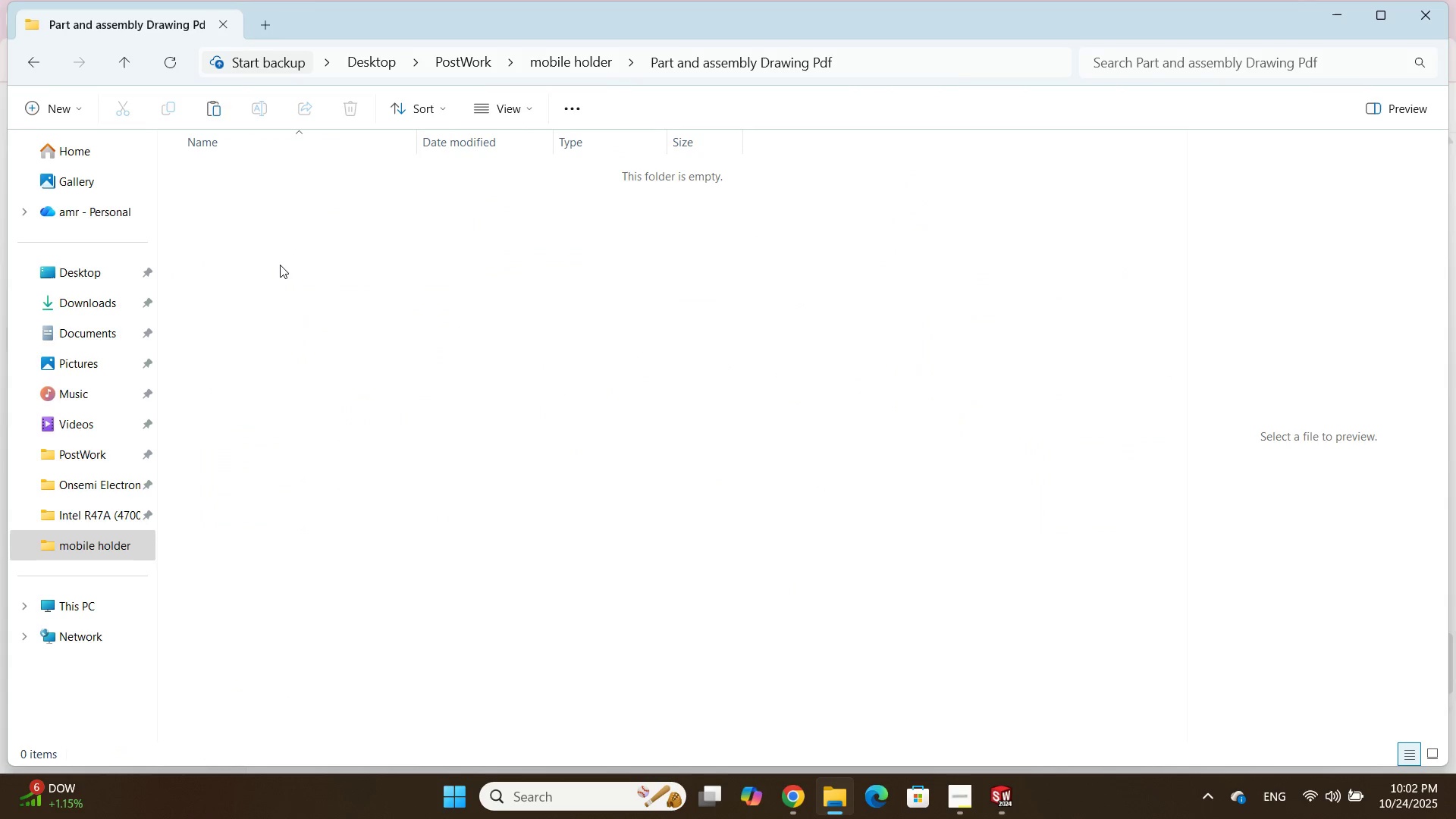 
key(Control+ControlLeft)
 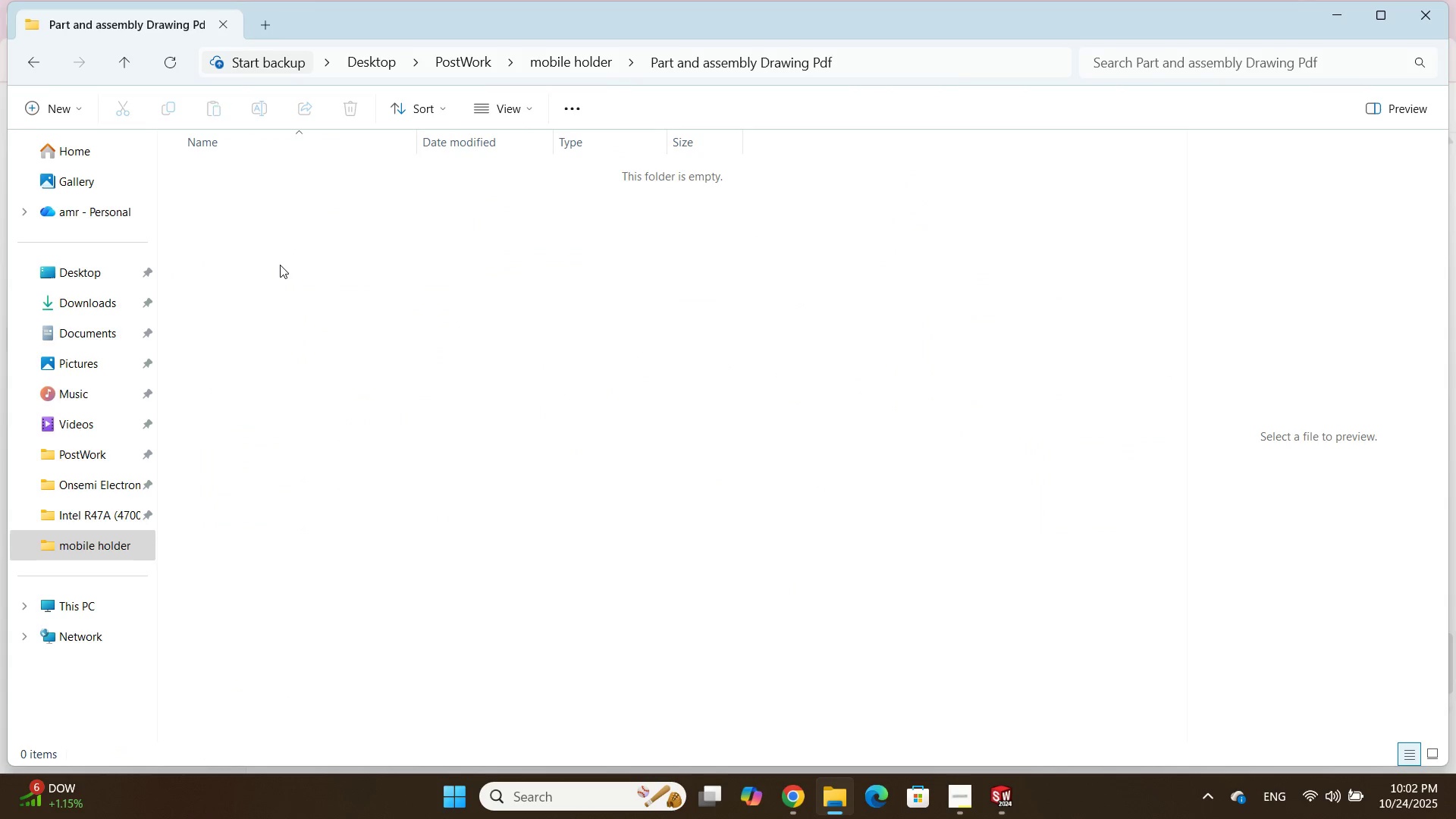 
key(Control+V)
 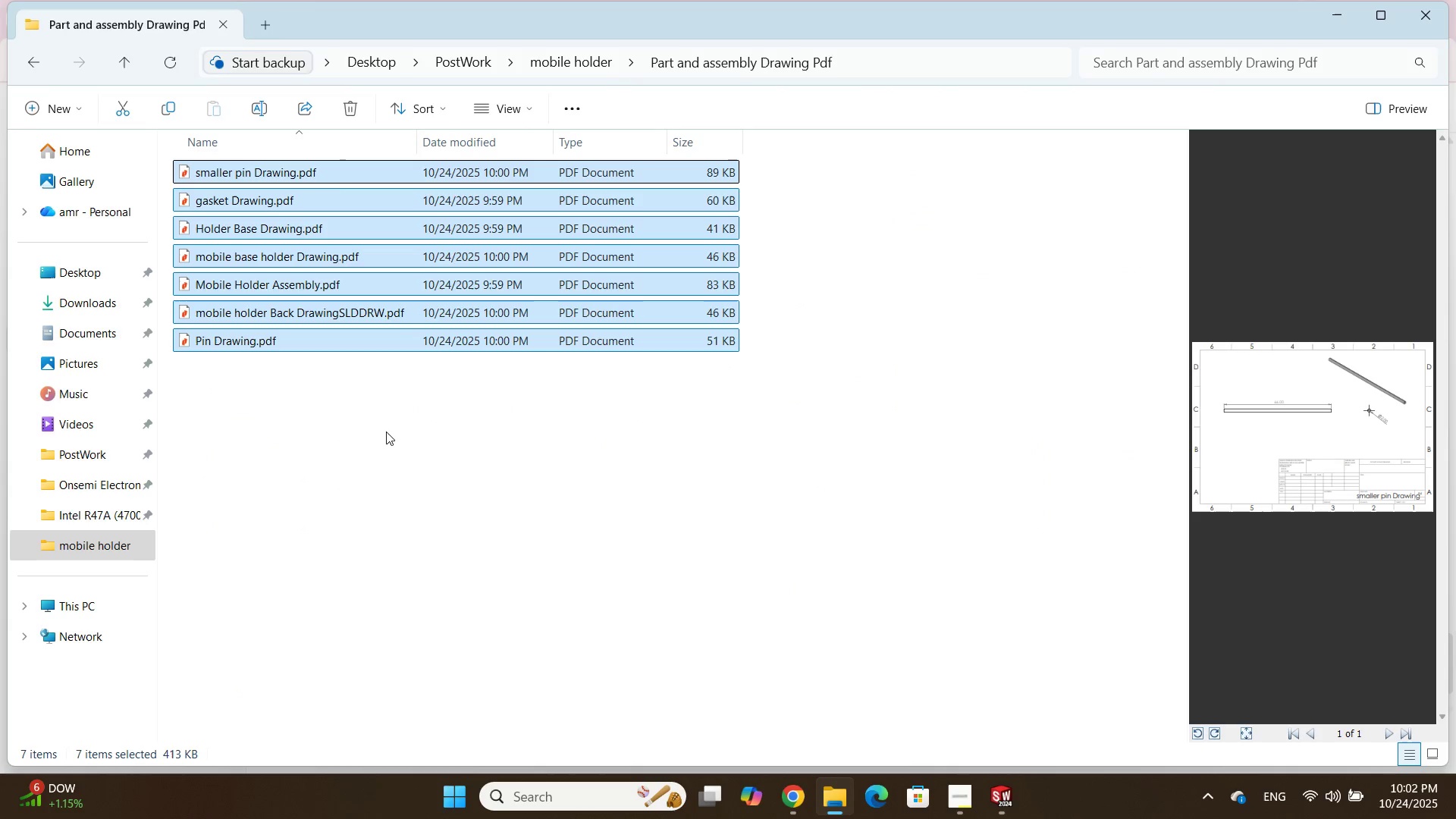 
key(Backspace)
 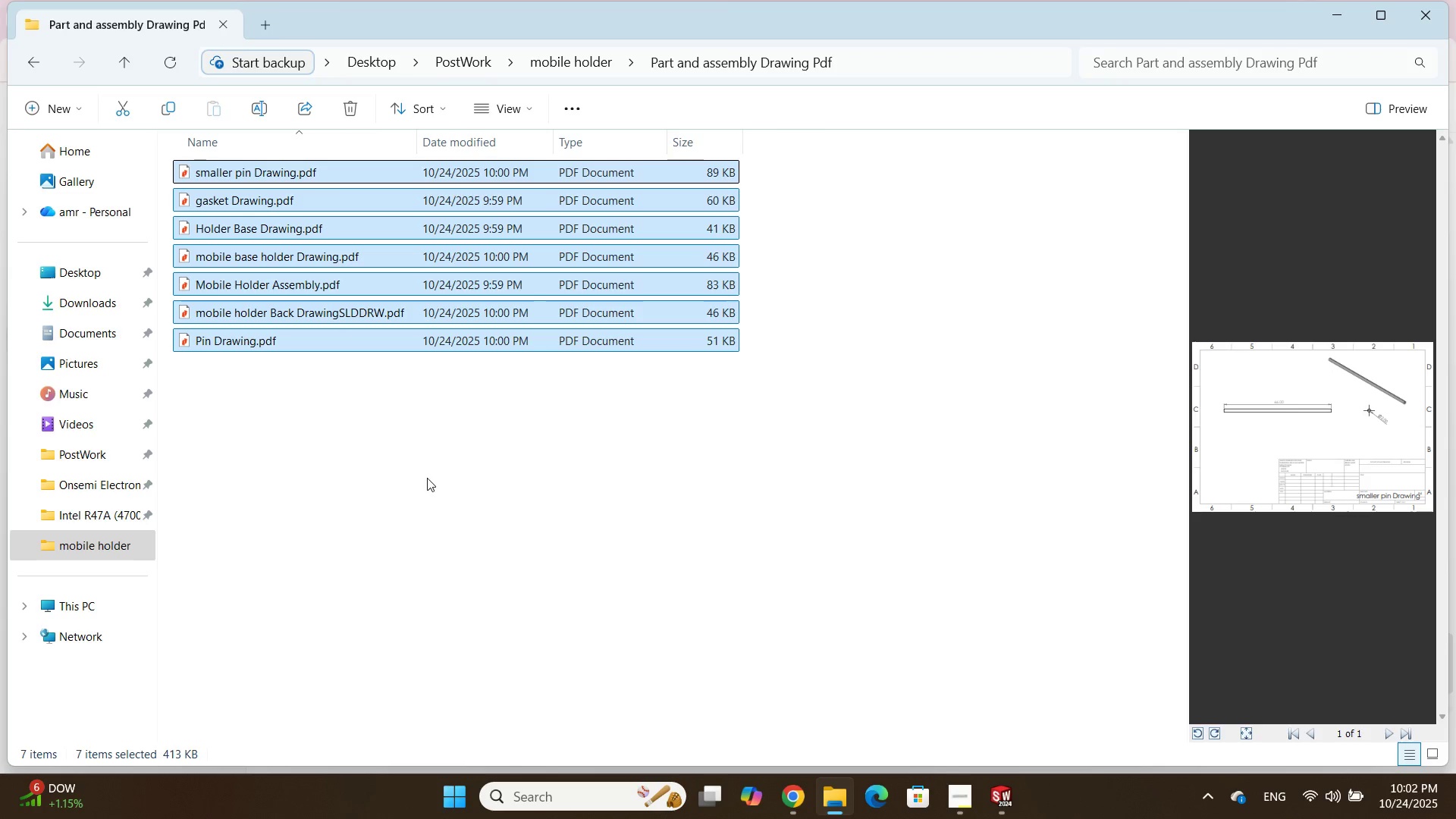 
left_click([427, 478])
 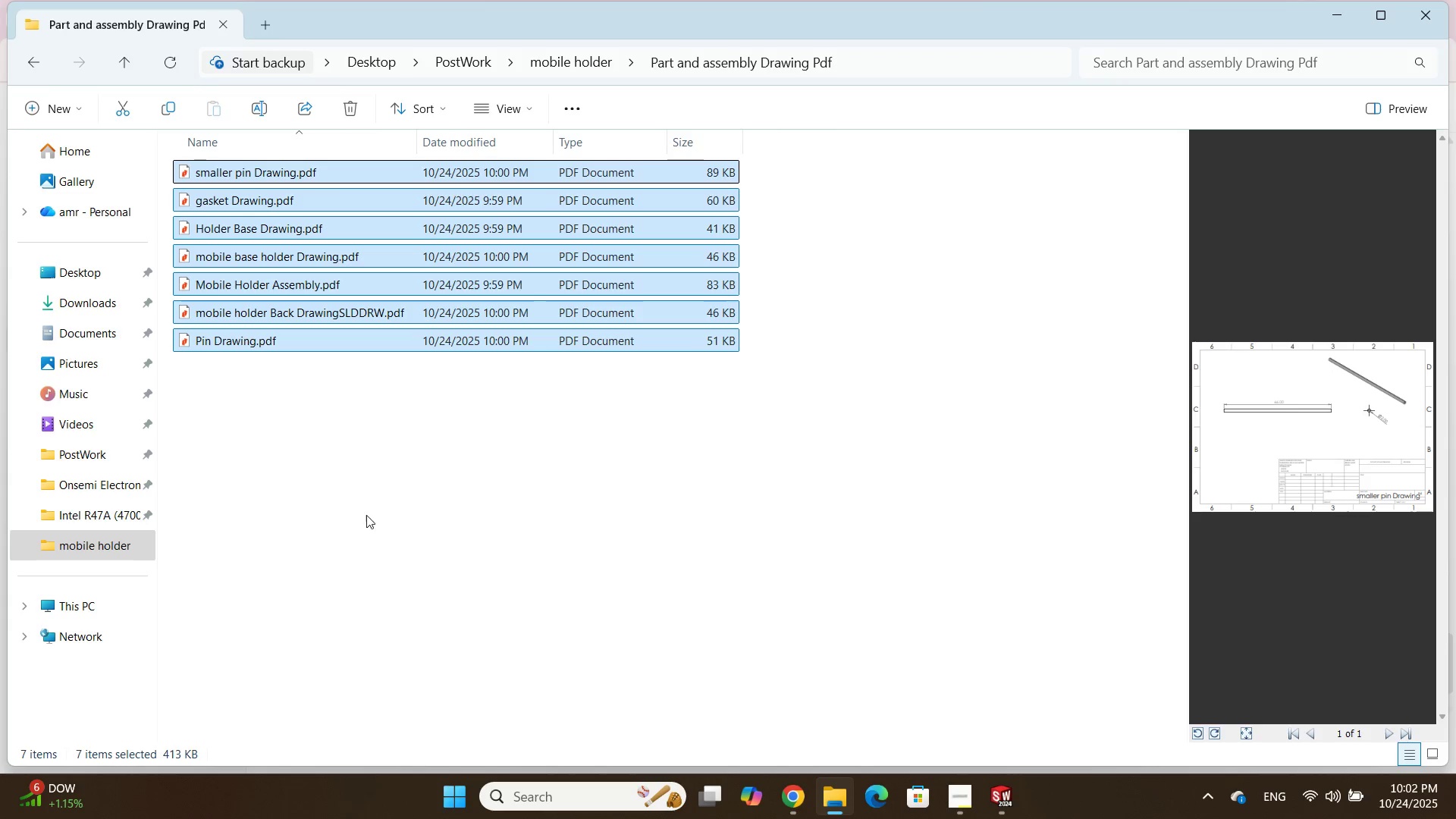 
left_click([366, 515])
 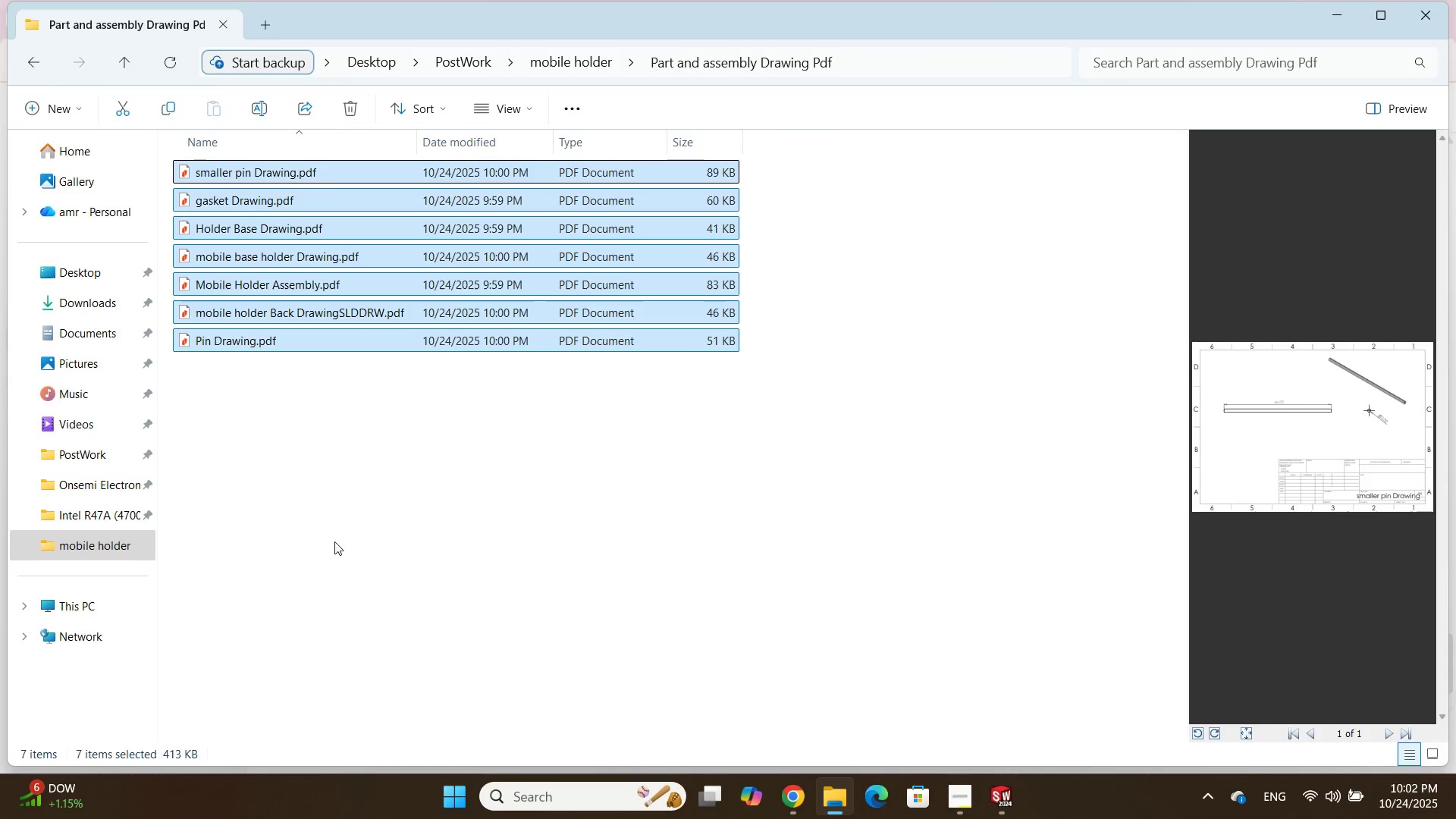 
key(Backspace)
 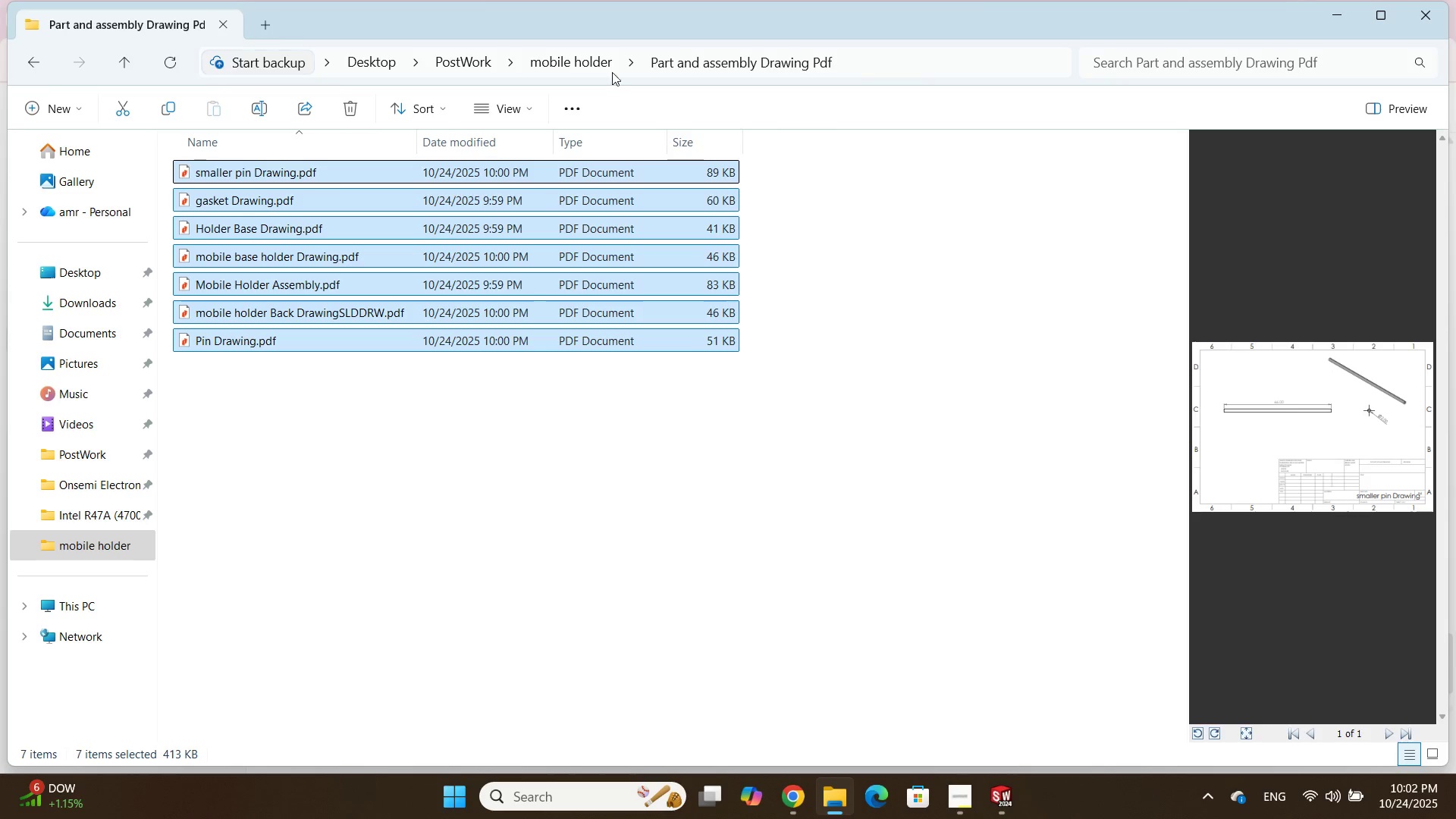 
left_click([598, 60])
 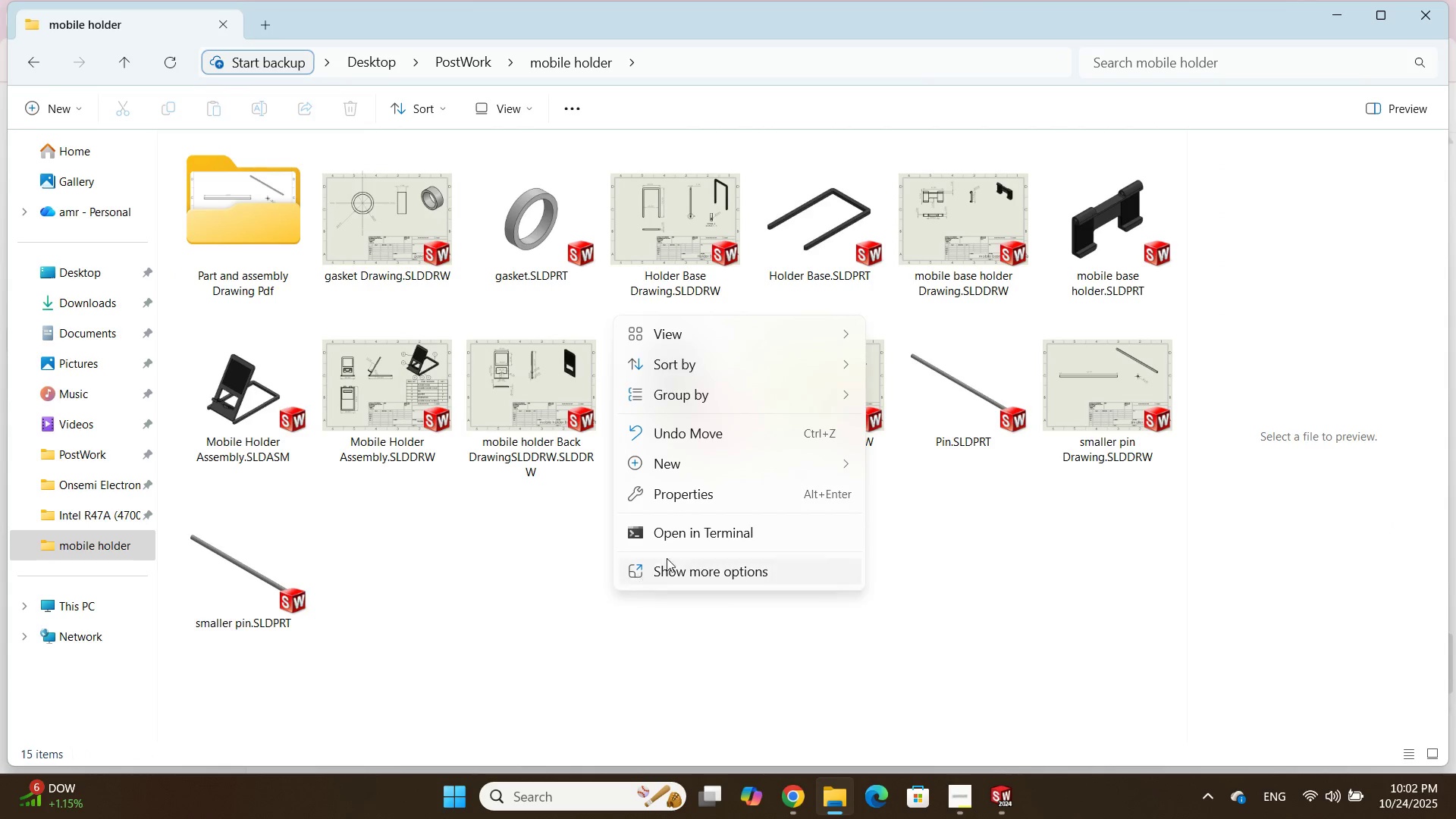 
left_click([769, 466])
 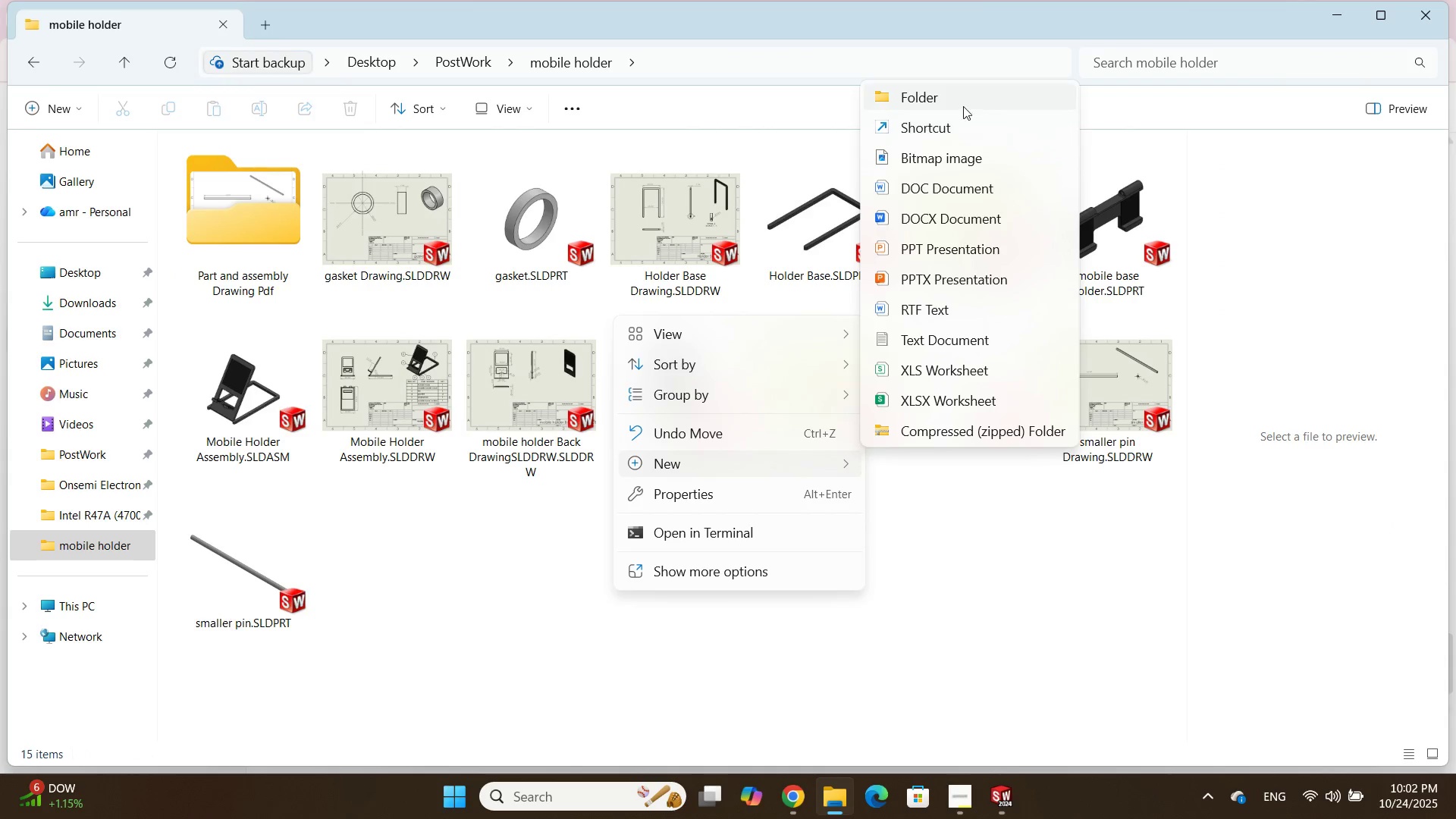 
left_click([959, 106])
 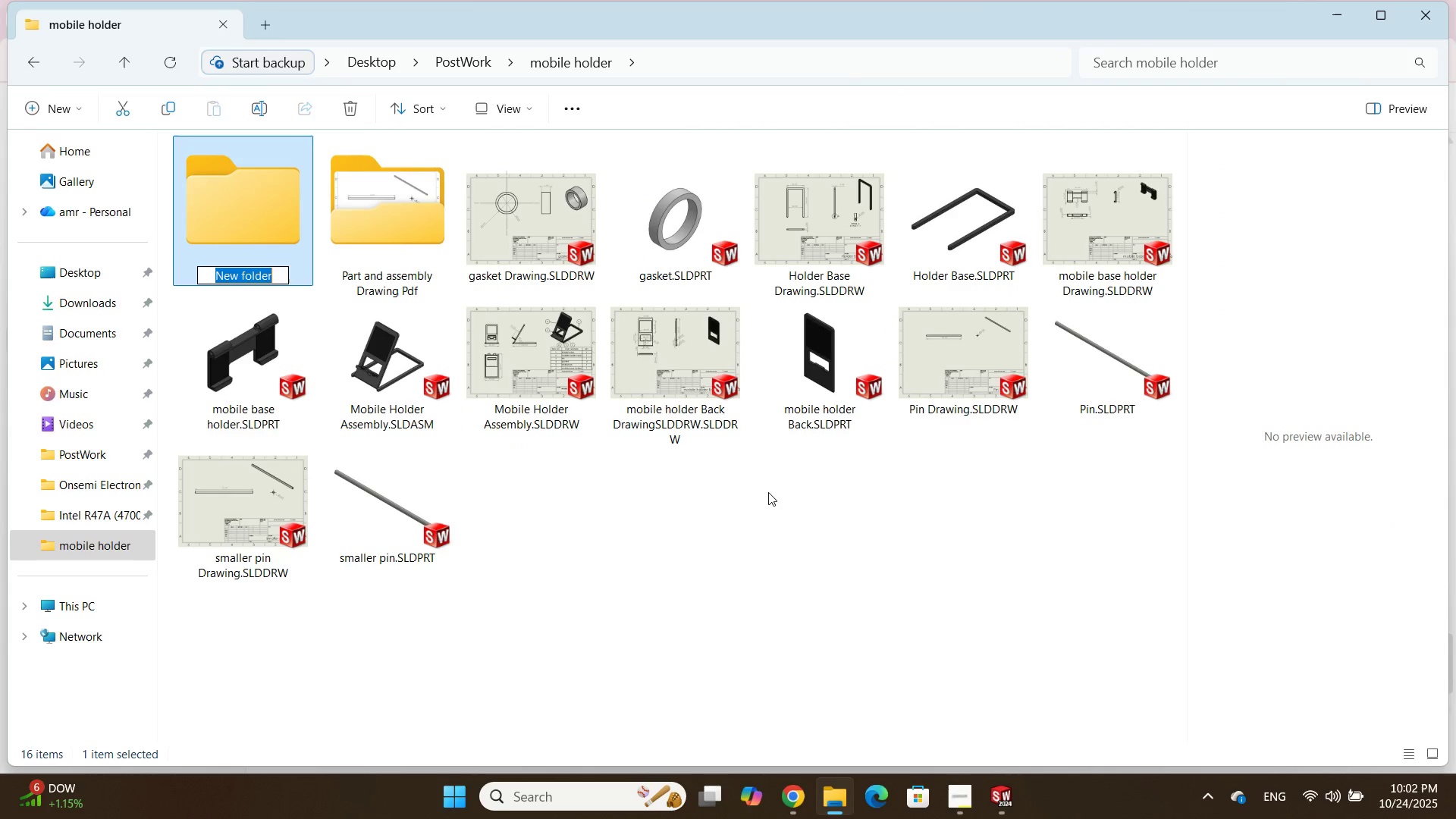 
type(Solidworks Part)
 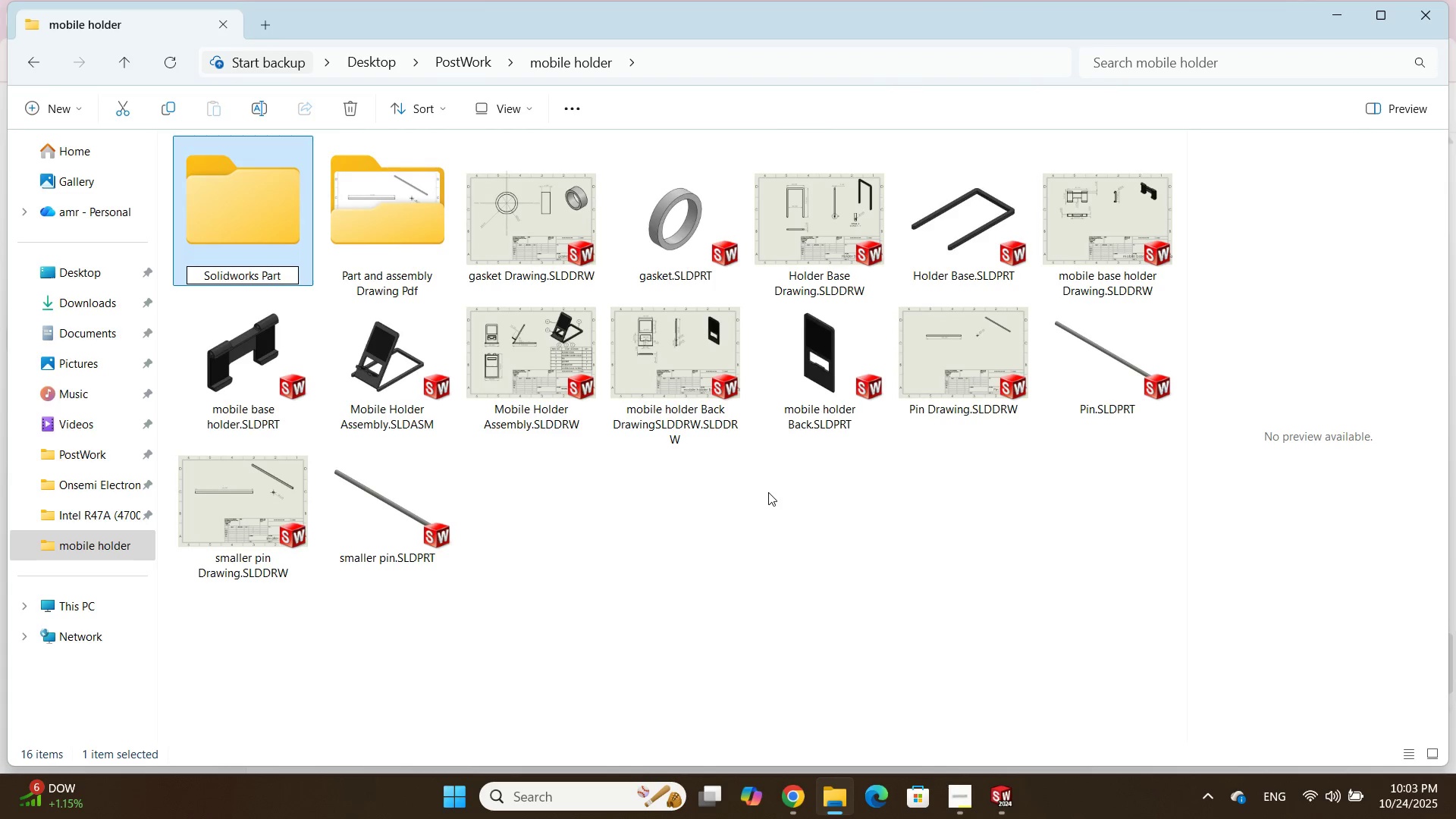 
wait(5.19)
 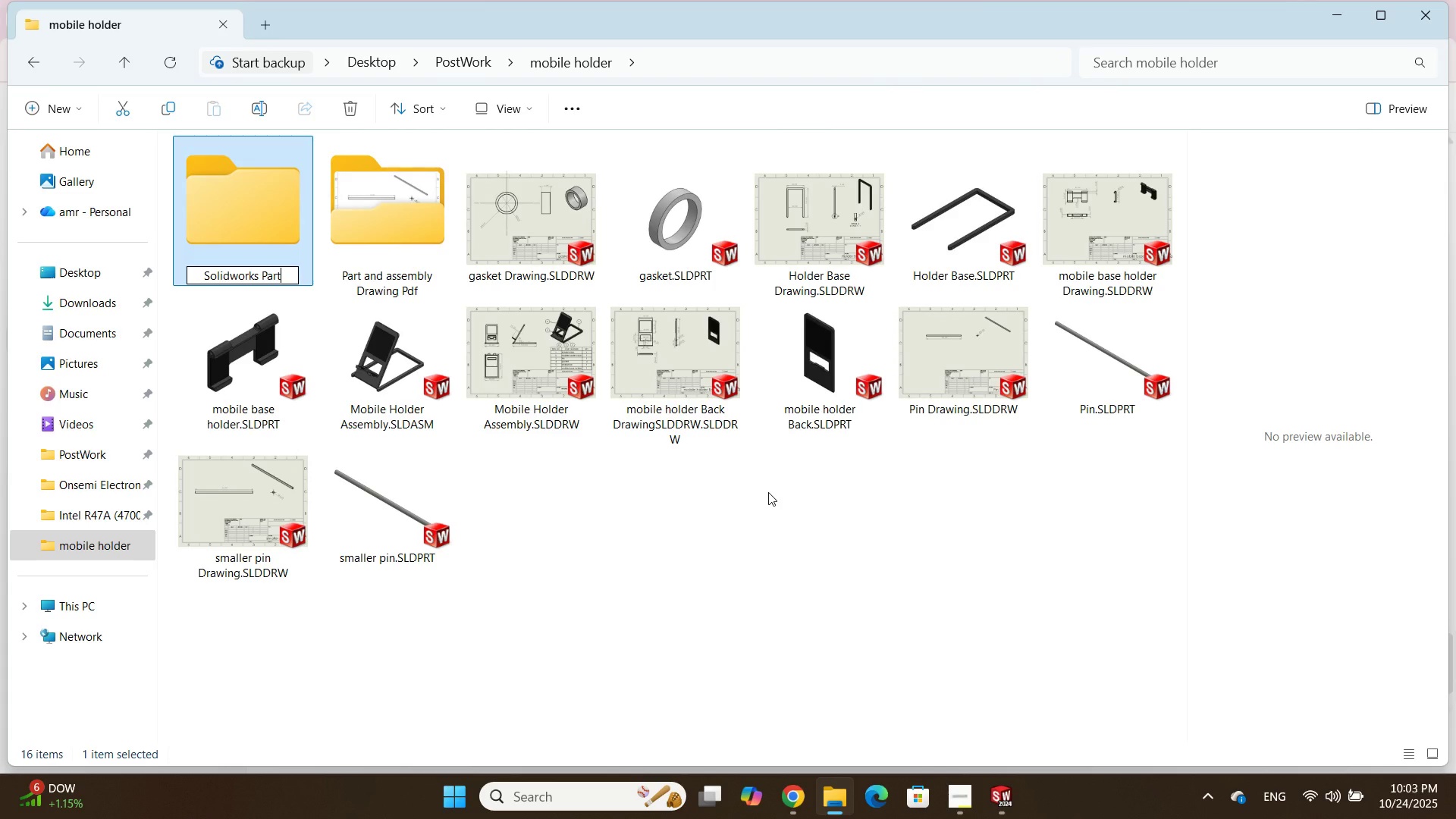 
type(s and drawing)
 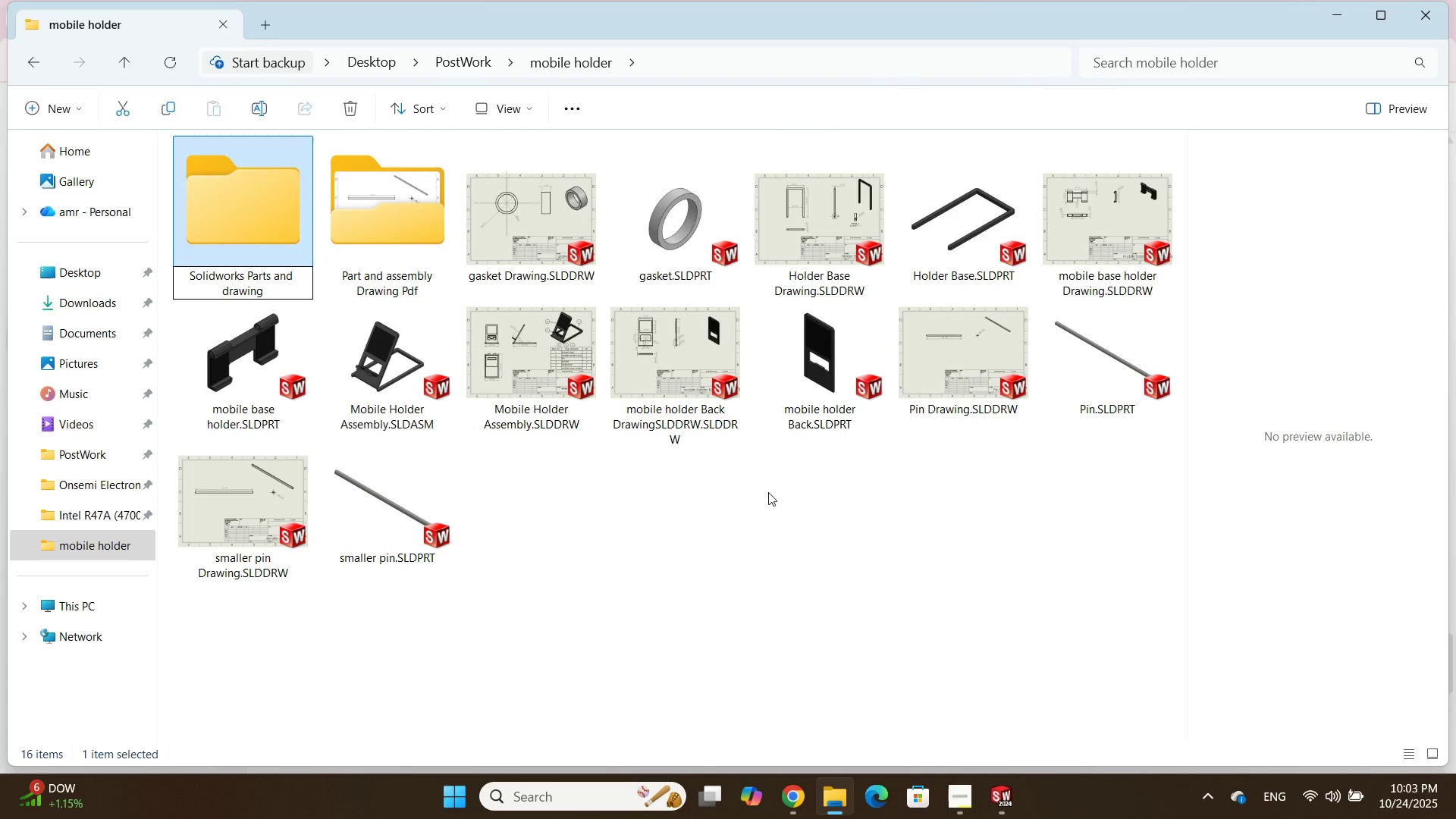 
key(Enter)
 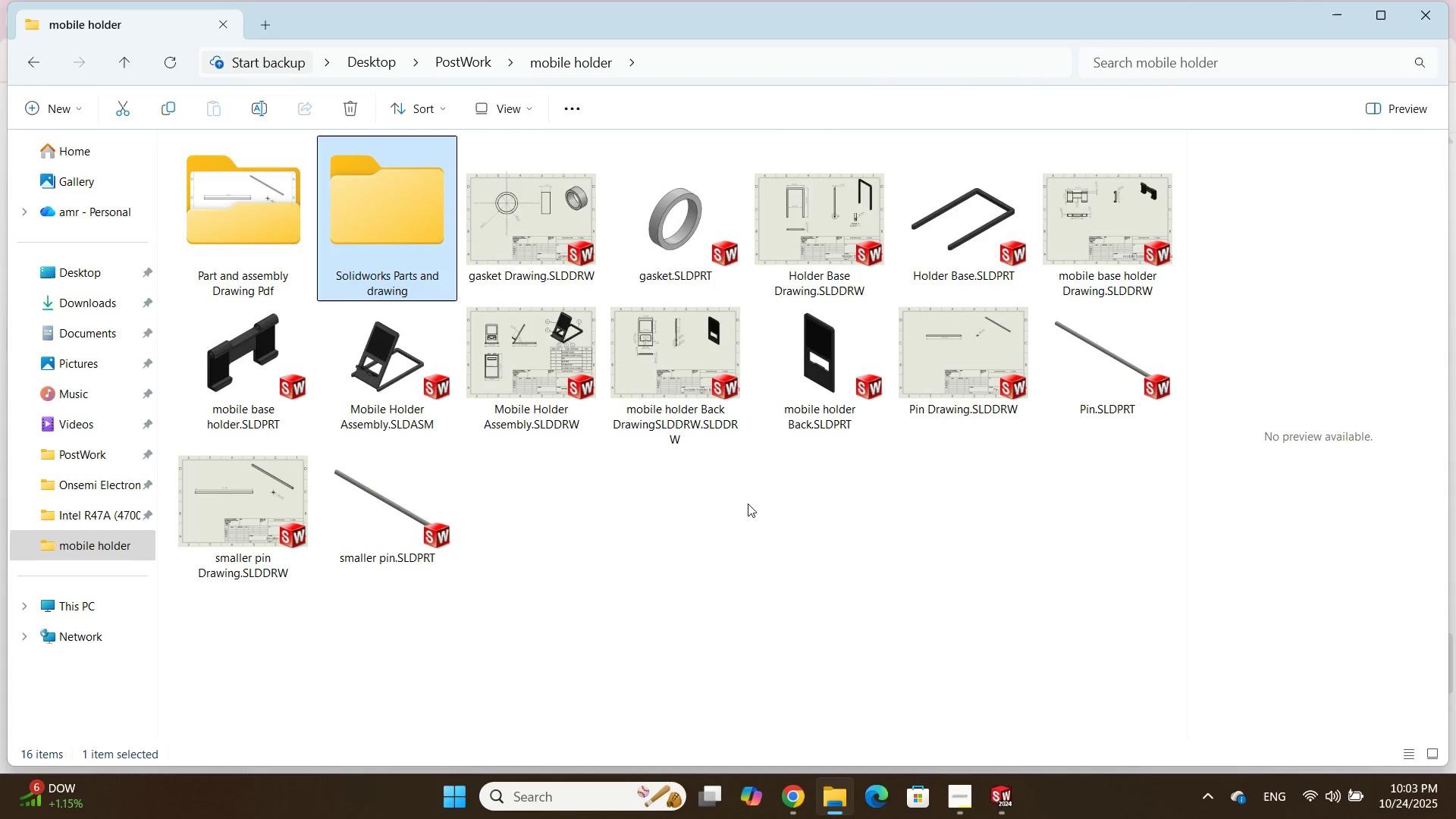 
key(Control+A)
 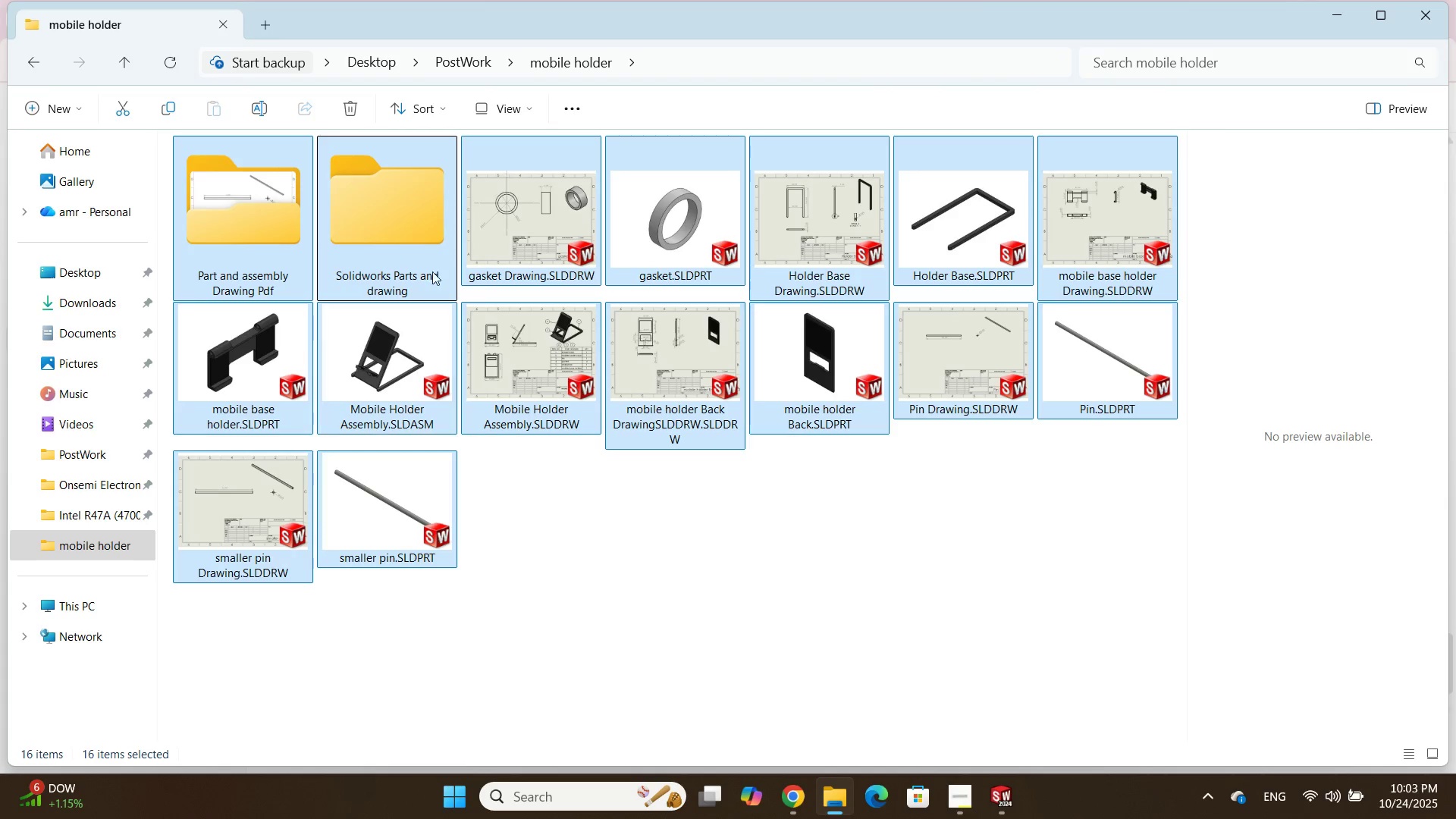 
left_click([432, 271])
 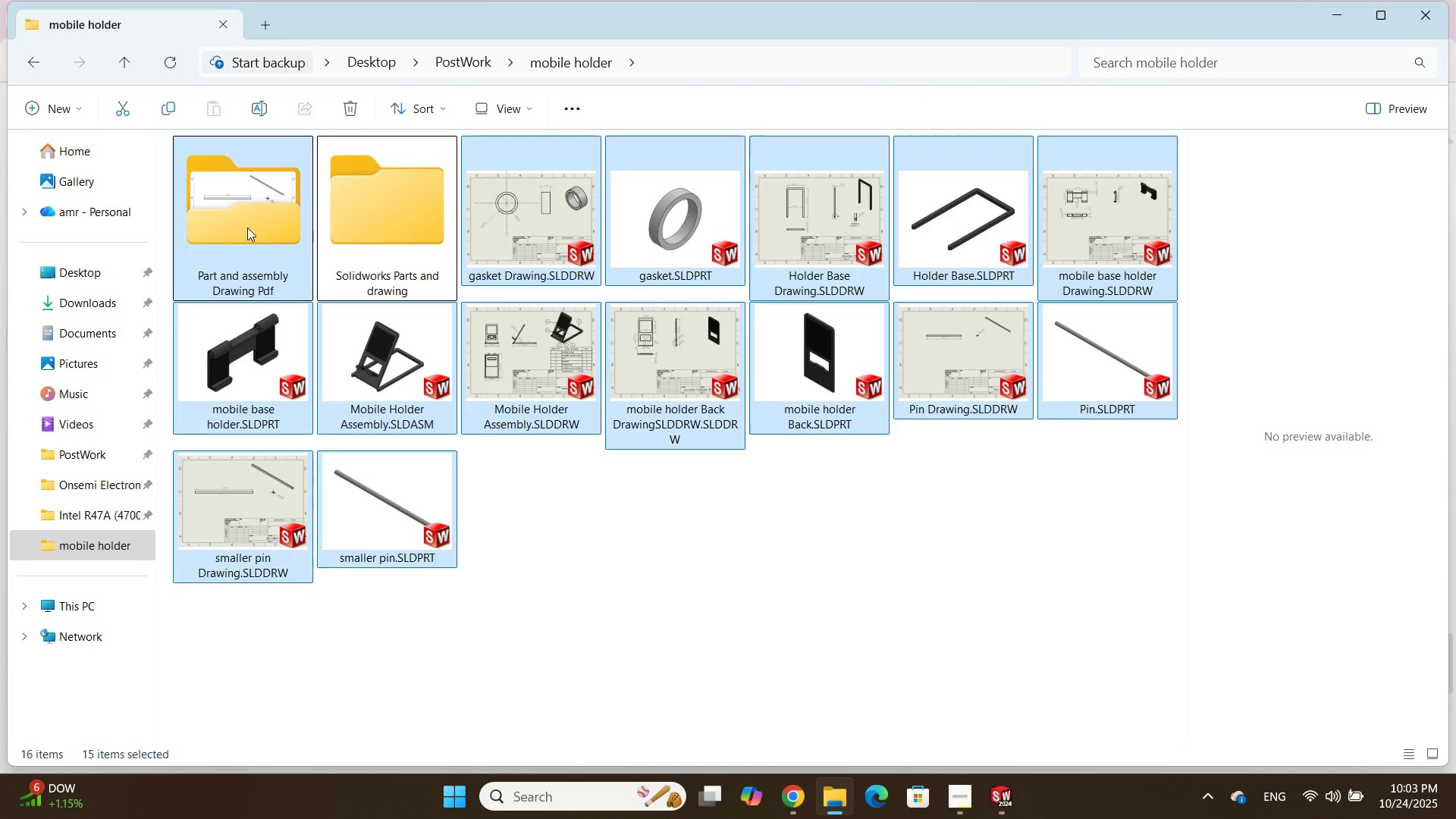 
left_click([246, 228])
 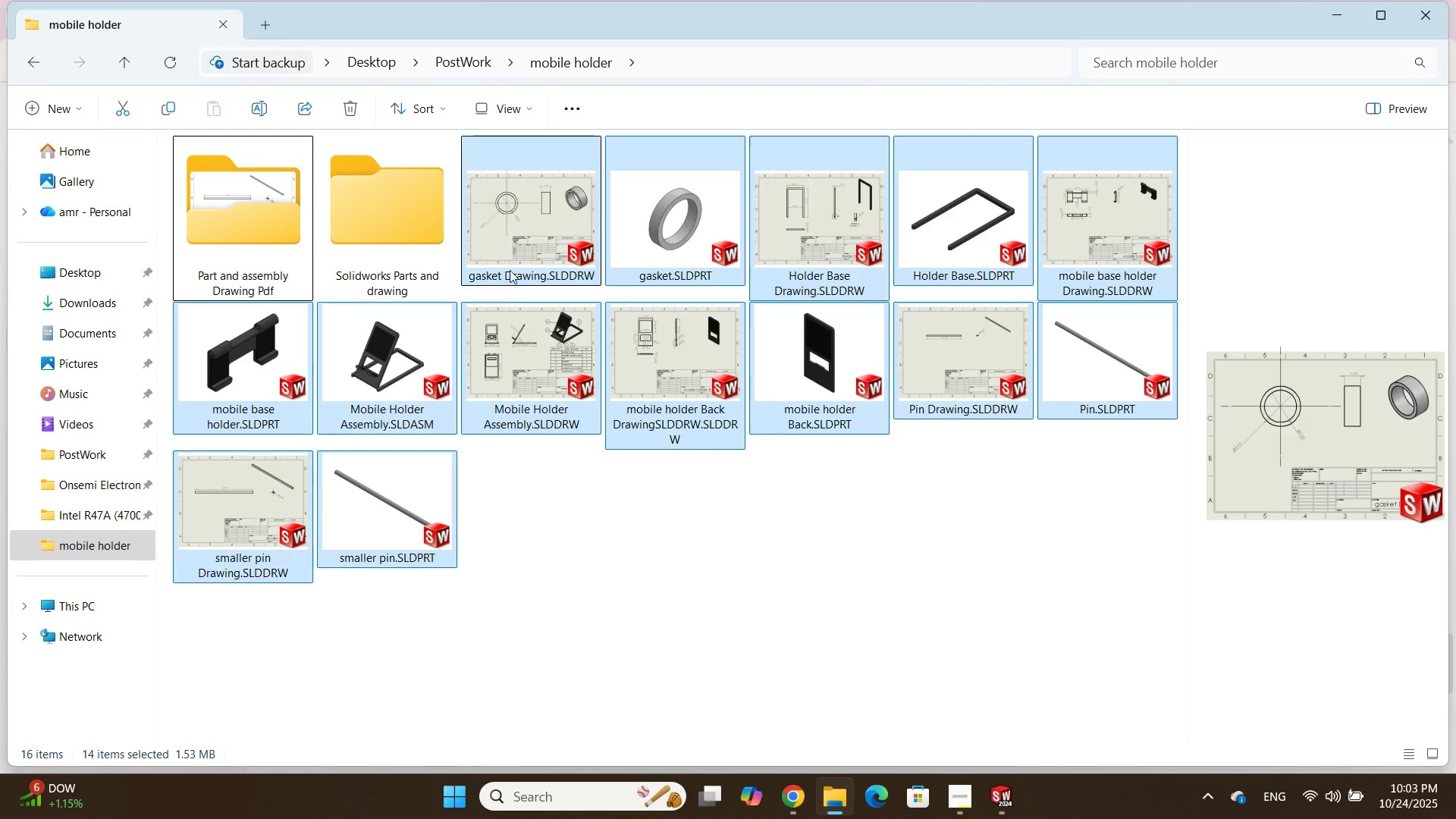 
left_click_drag(start_coordinate=[511, 262], to_coordinate=[388, 214])
 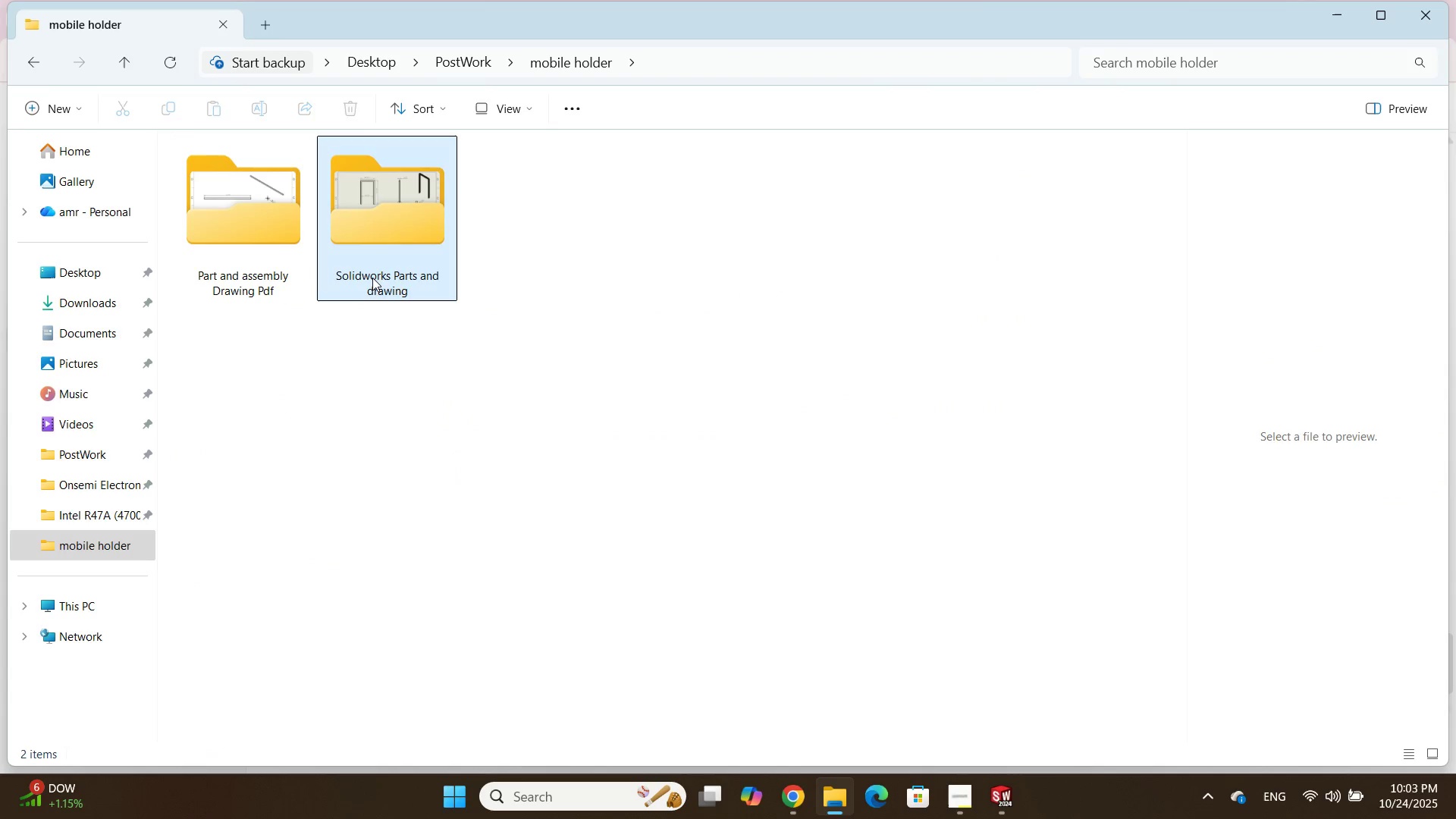 
double_click([372, 278])
 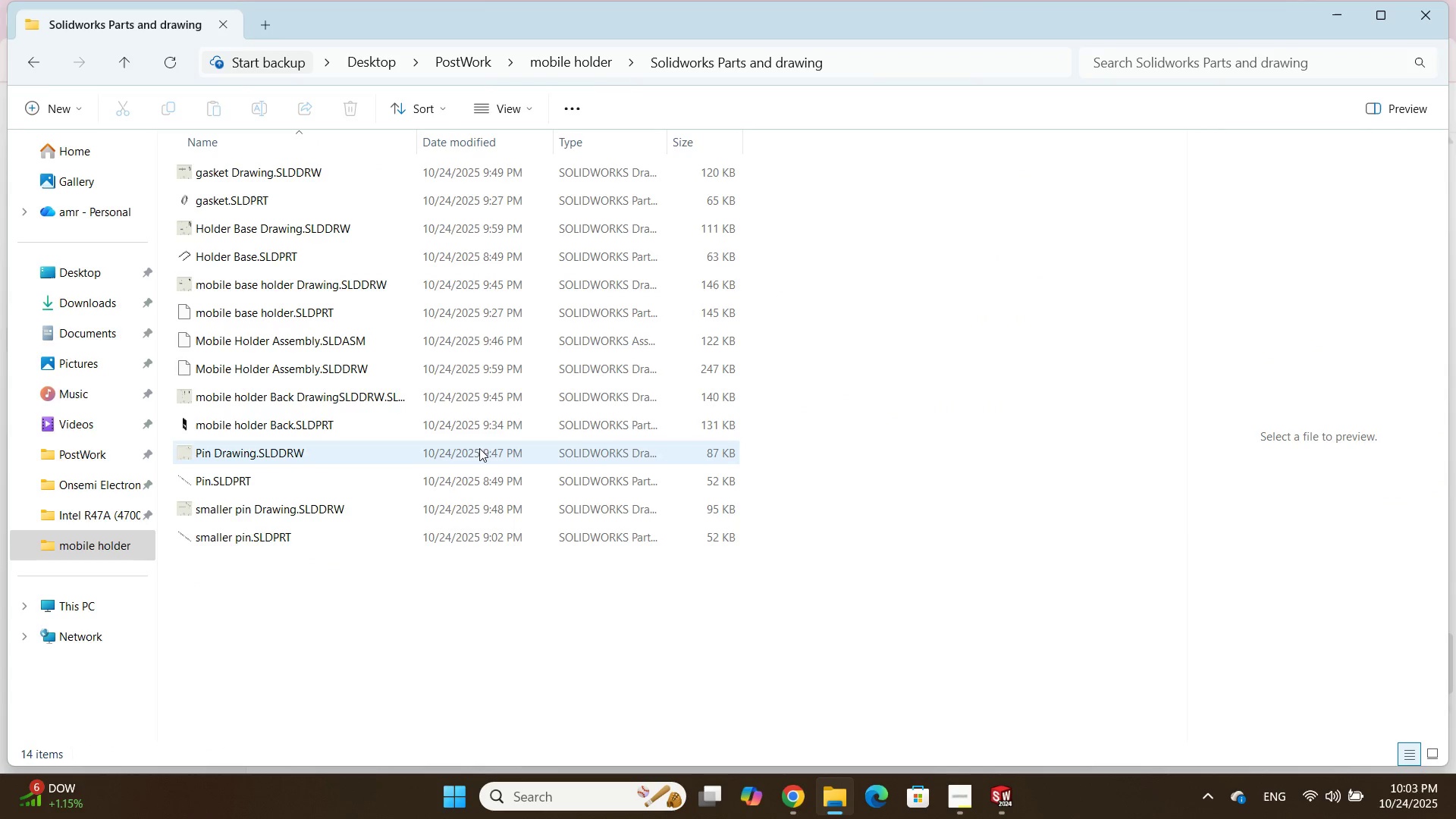 
hold_key(key=ControlLeft, duration=1.34)
scroll: coordinate [485, 409], scroll_direction: up, amount: 36.0
 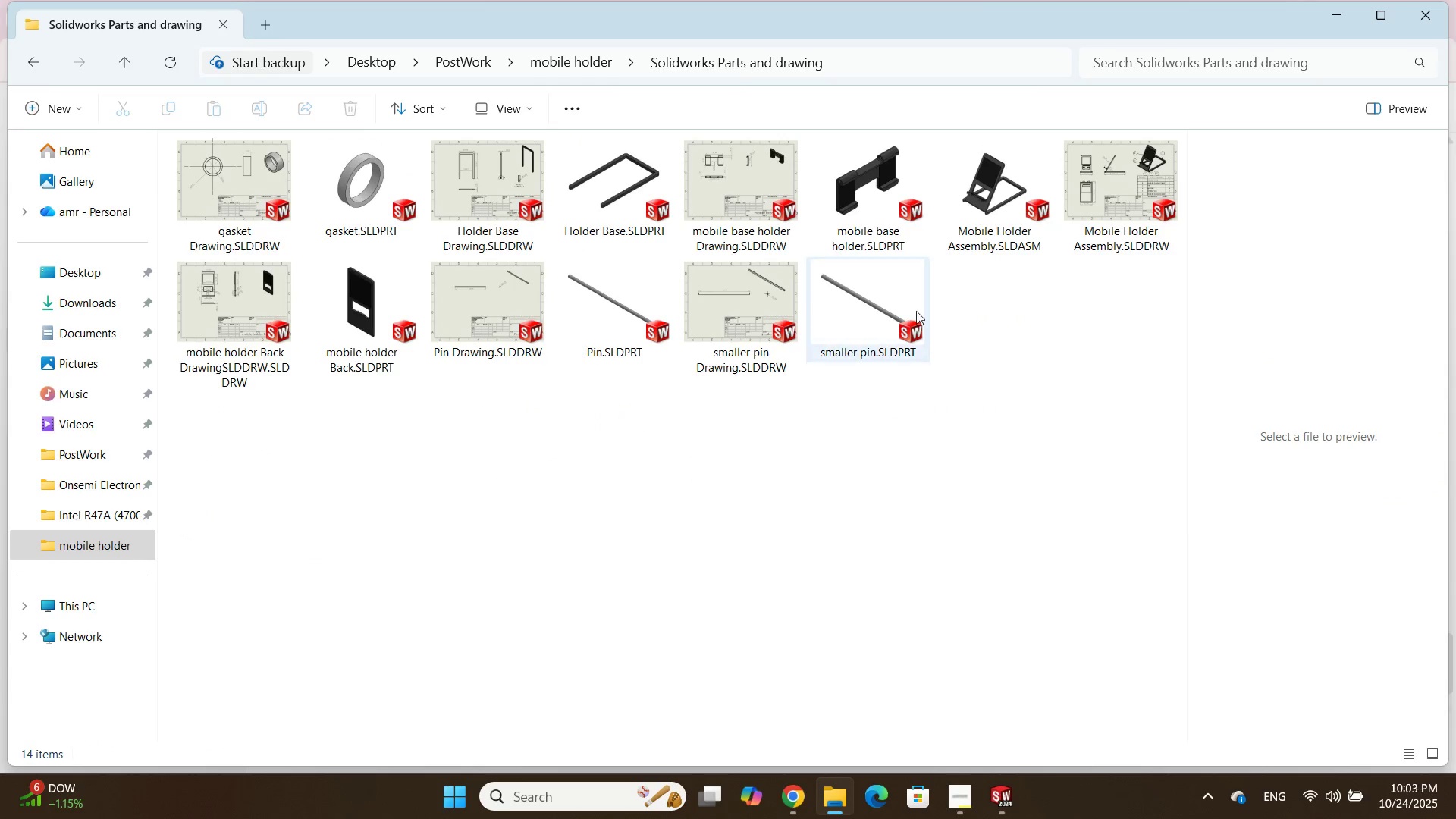 
double_click([932, 223])
 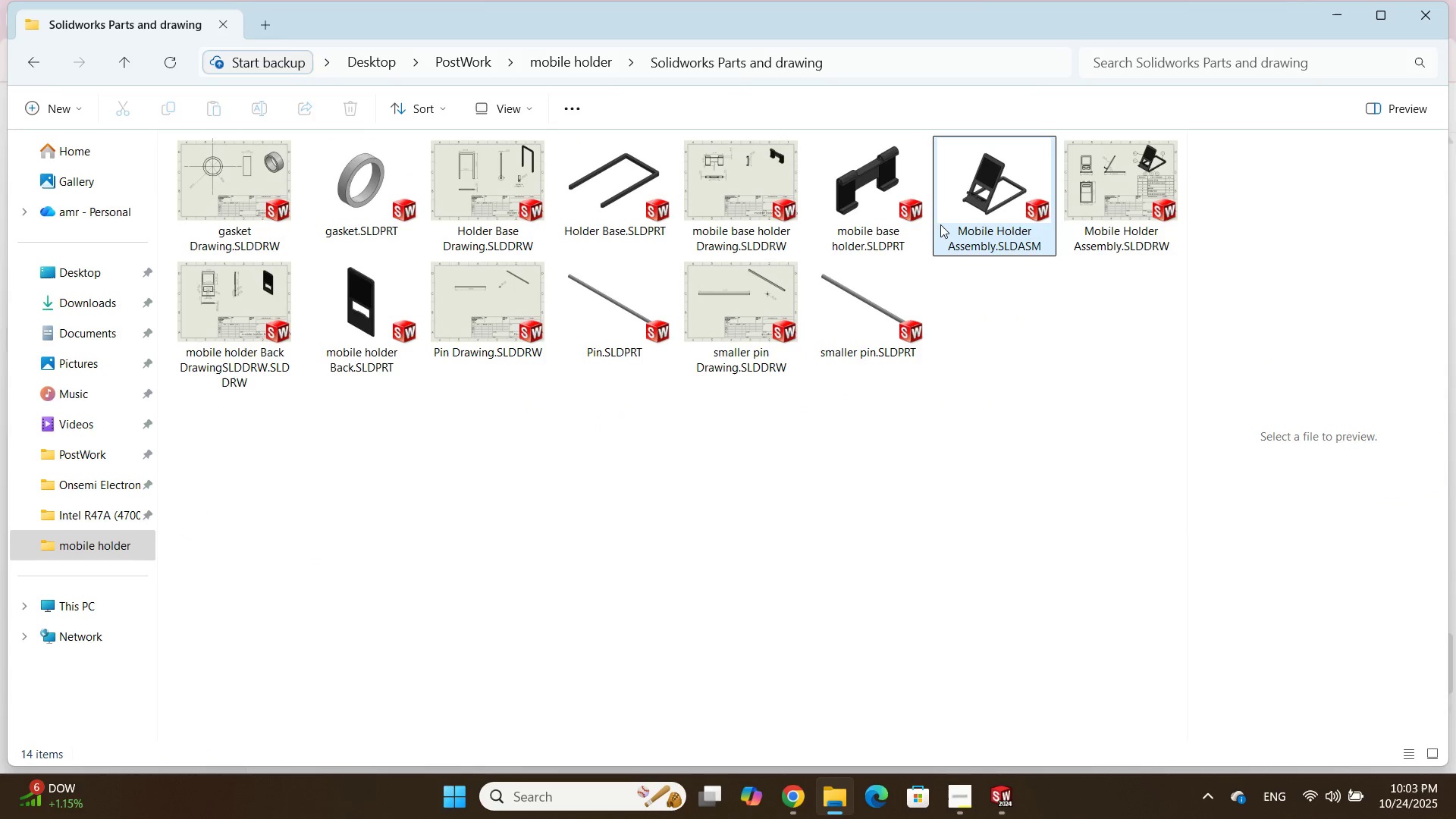 
triple_click([940, 224])
 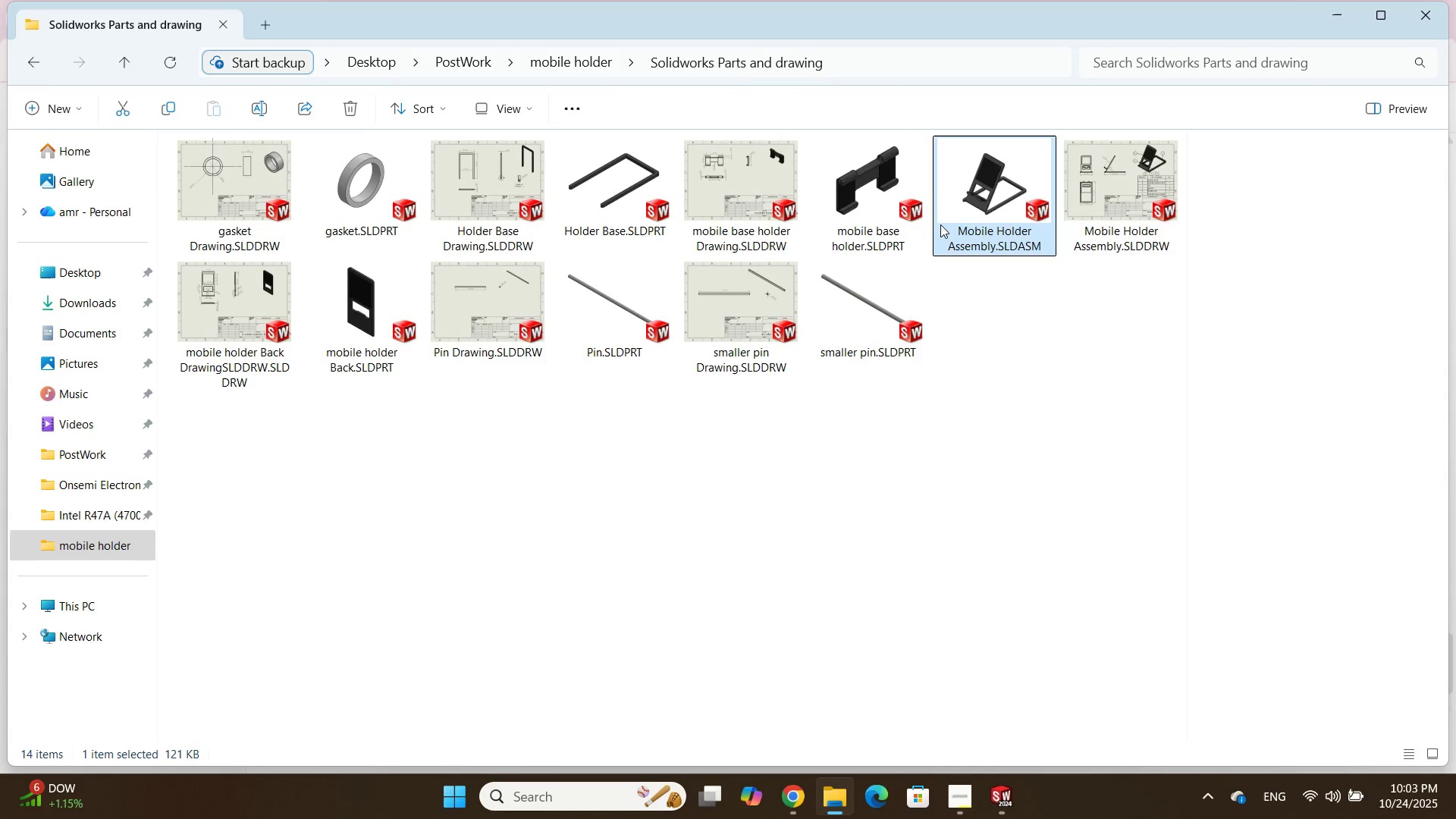 
triple_click([940, 224])
 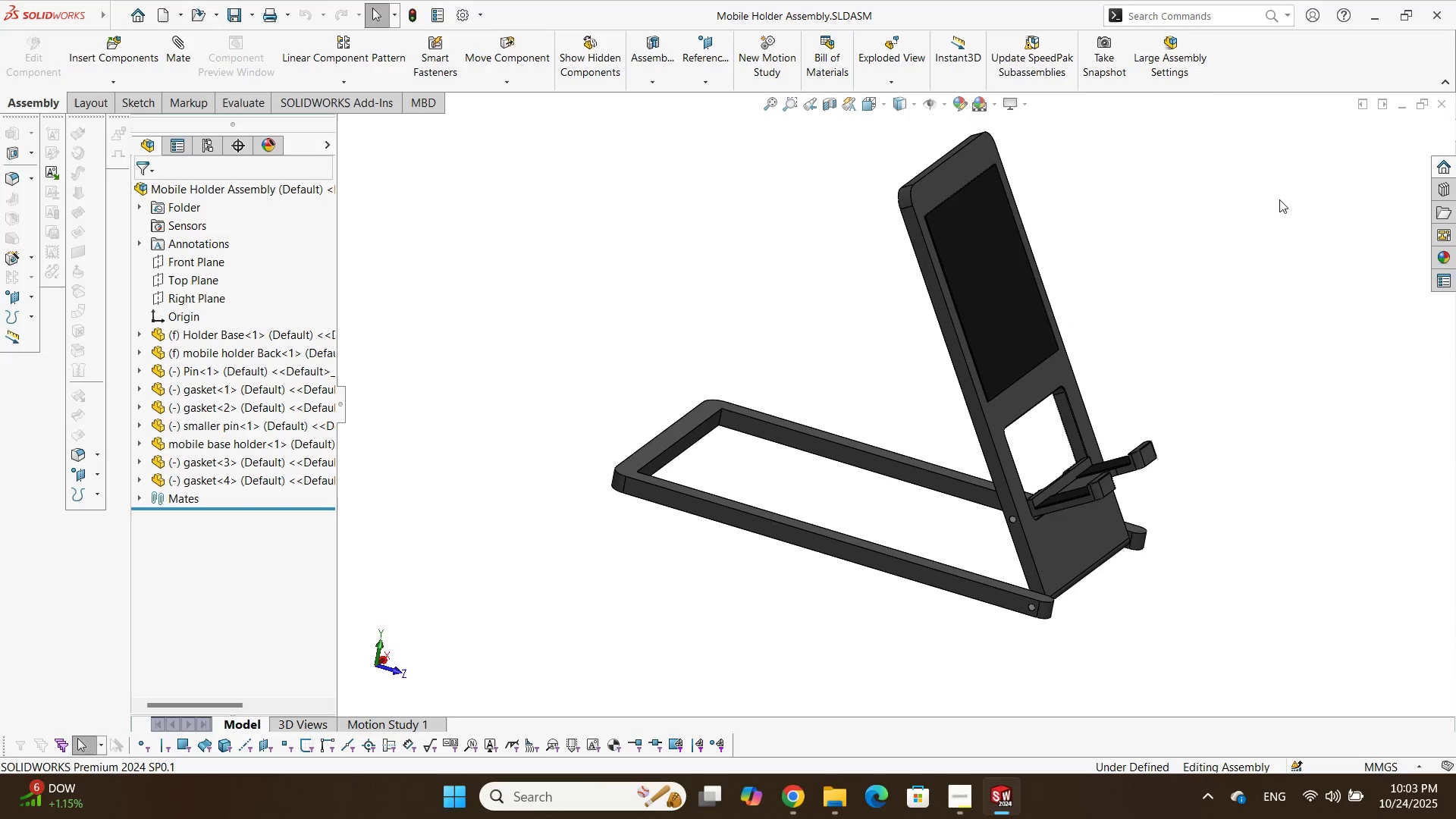 
left_click([1435, 106])
 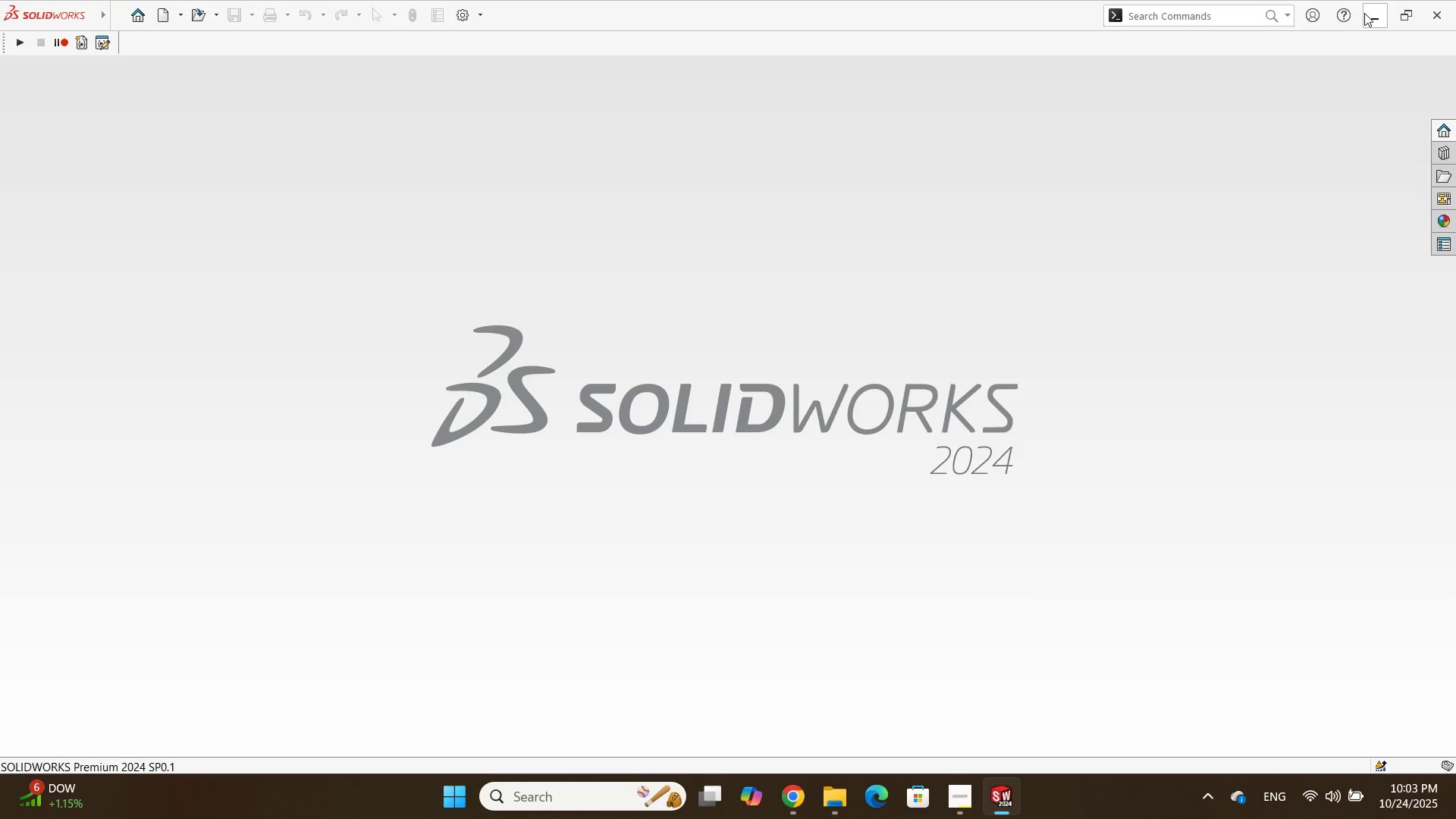 
left_click([1368, 13])
 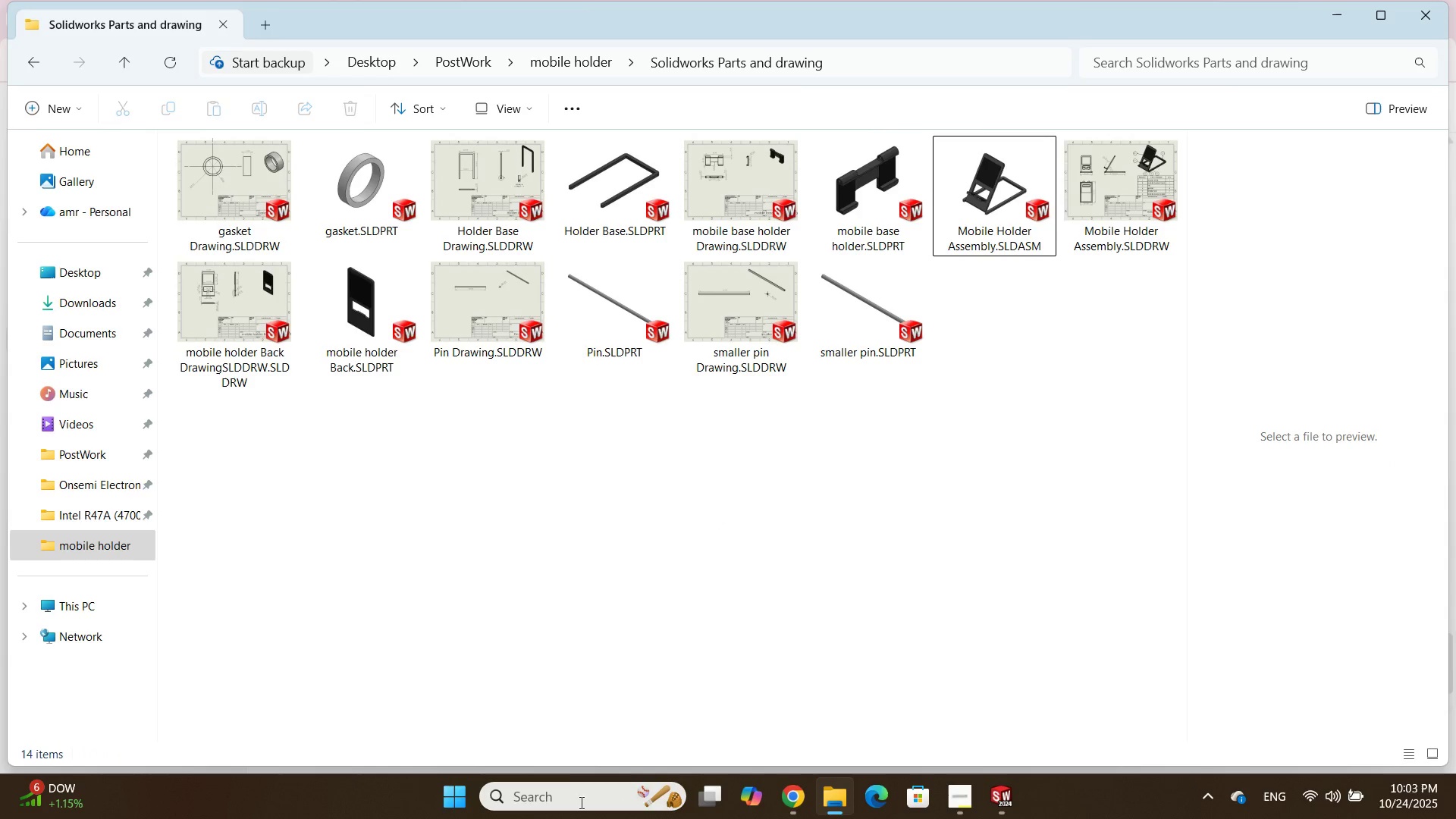 
left_click([576, 805])
 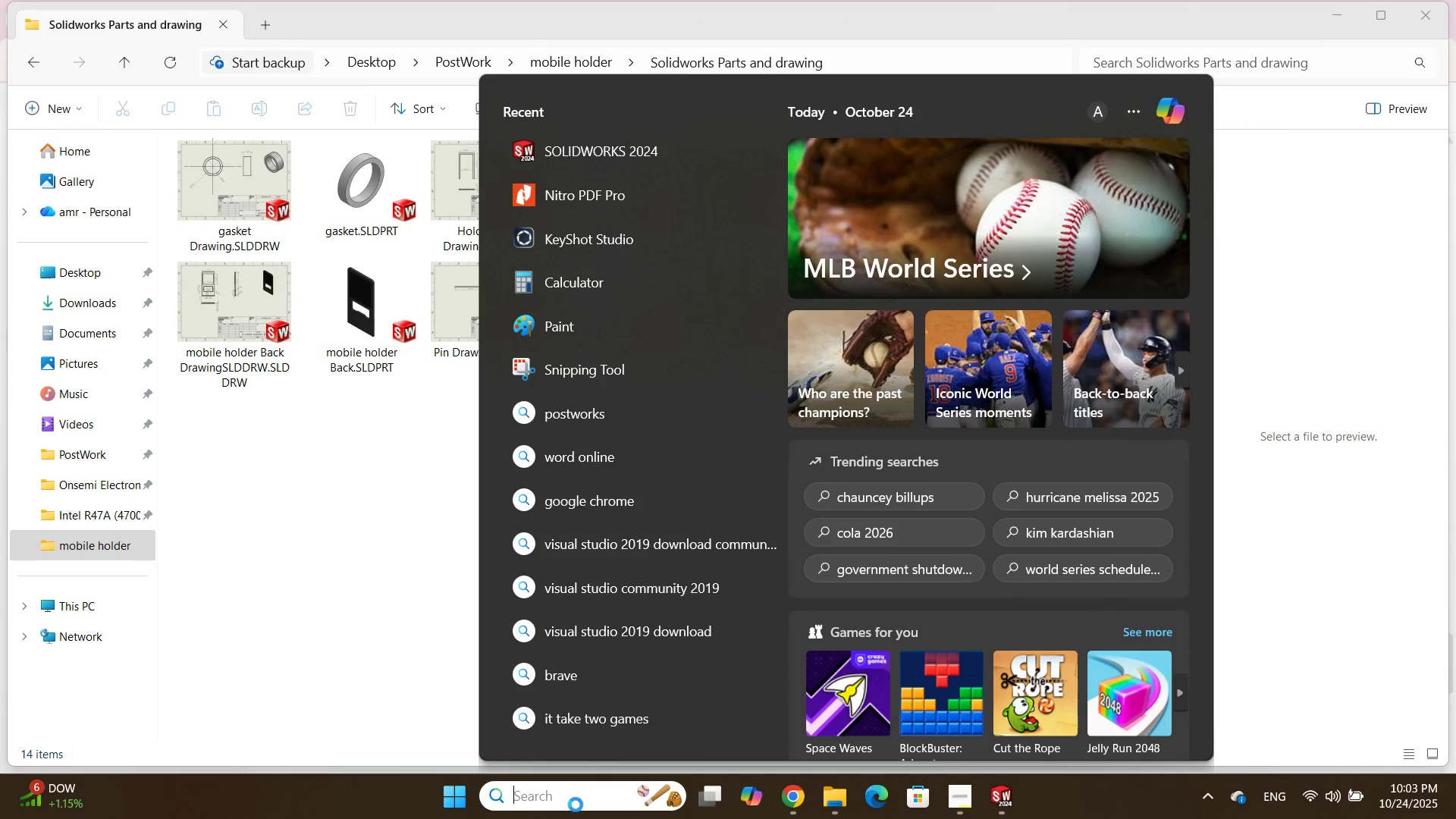 
type(ey)
 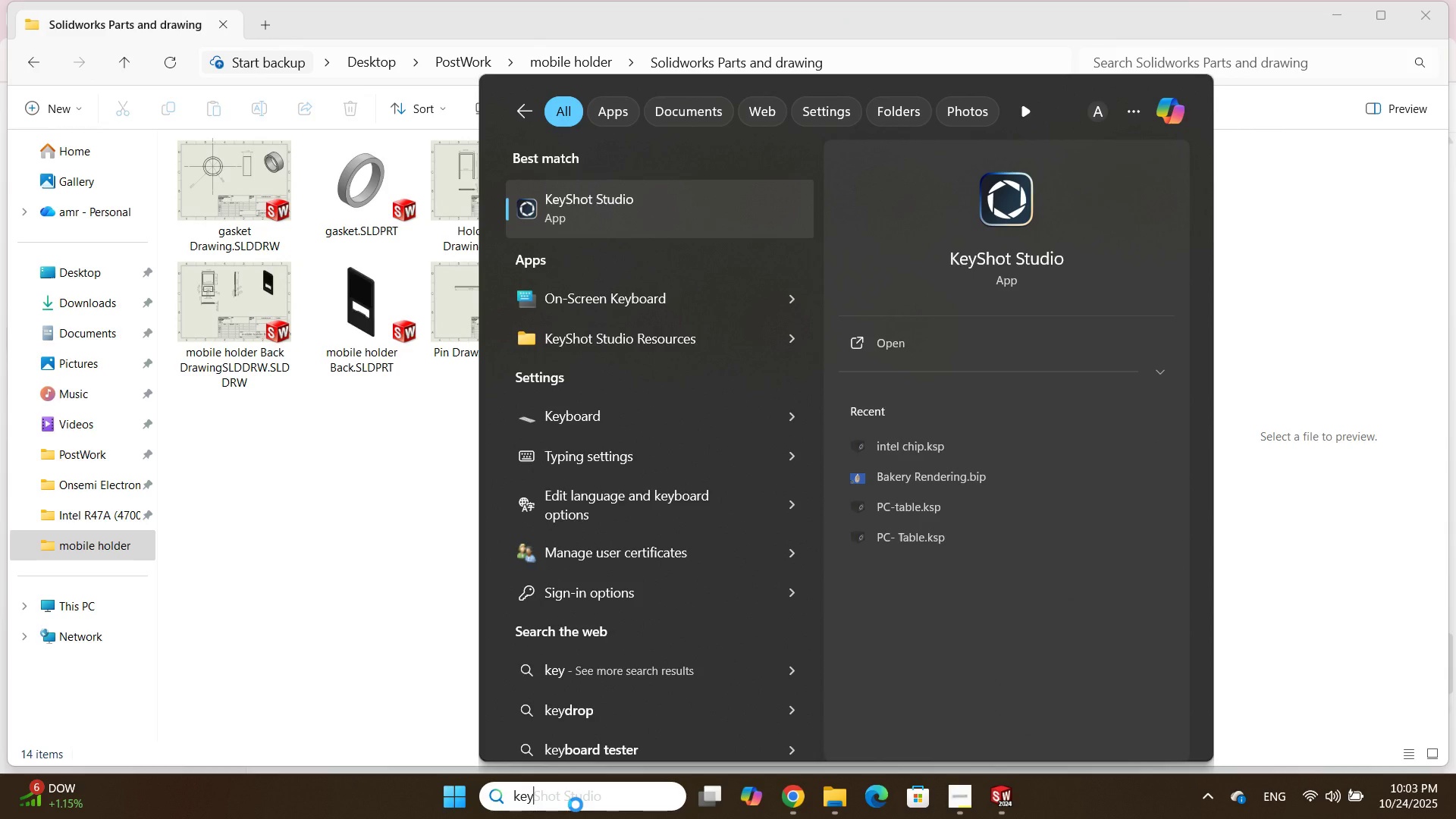 
key(Enter)
 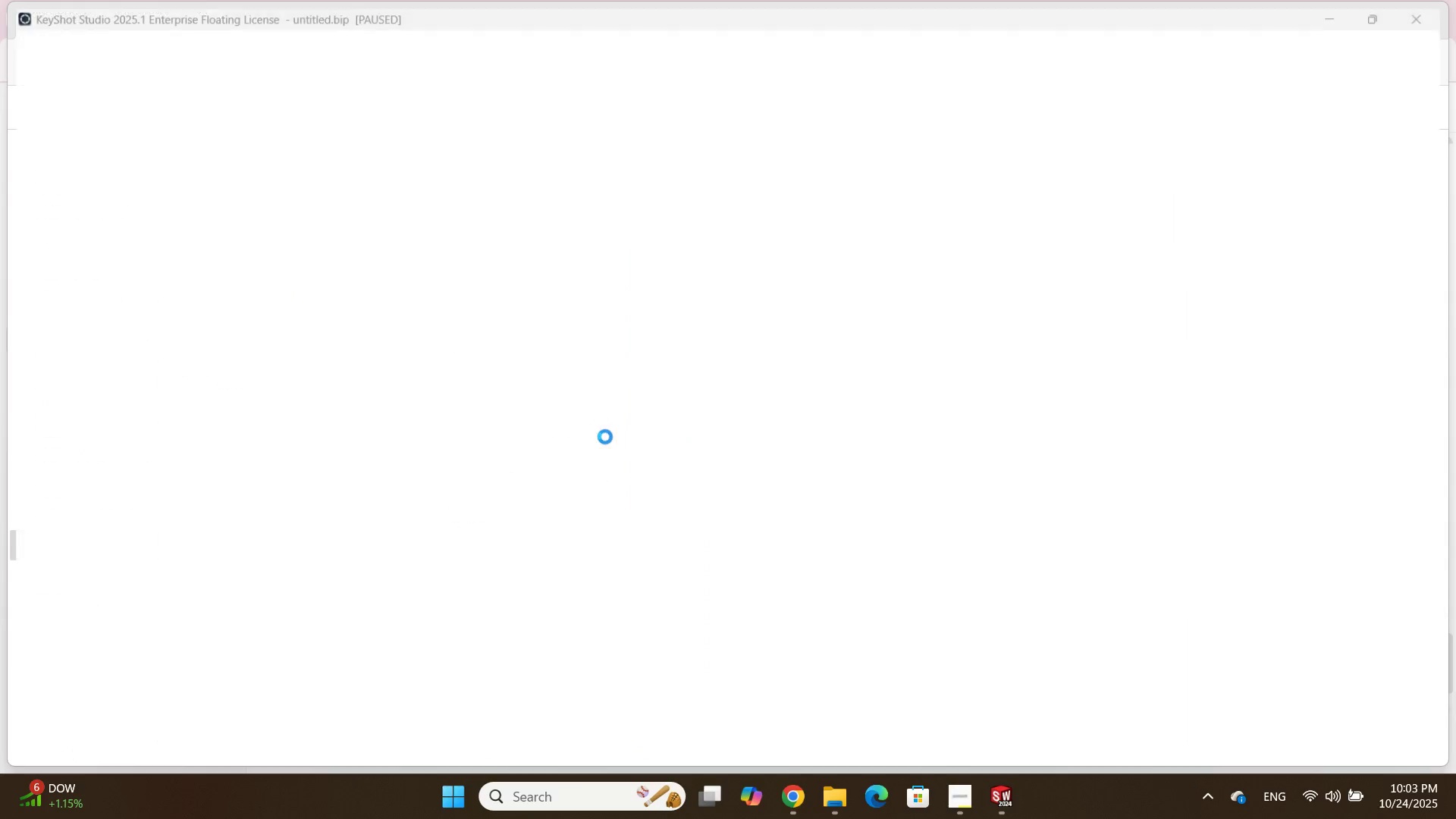 
wait(8.47)
 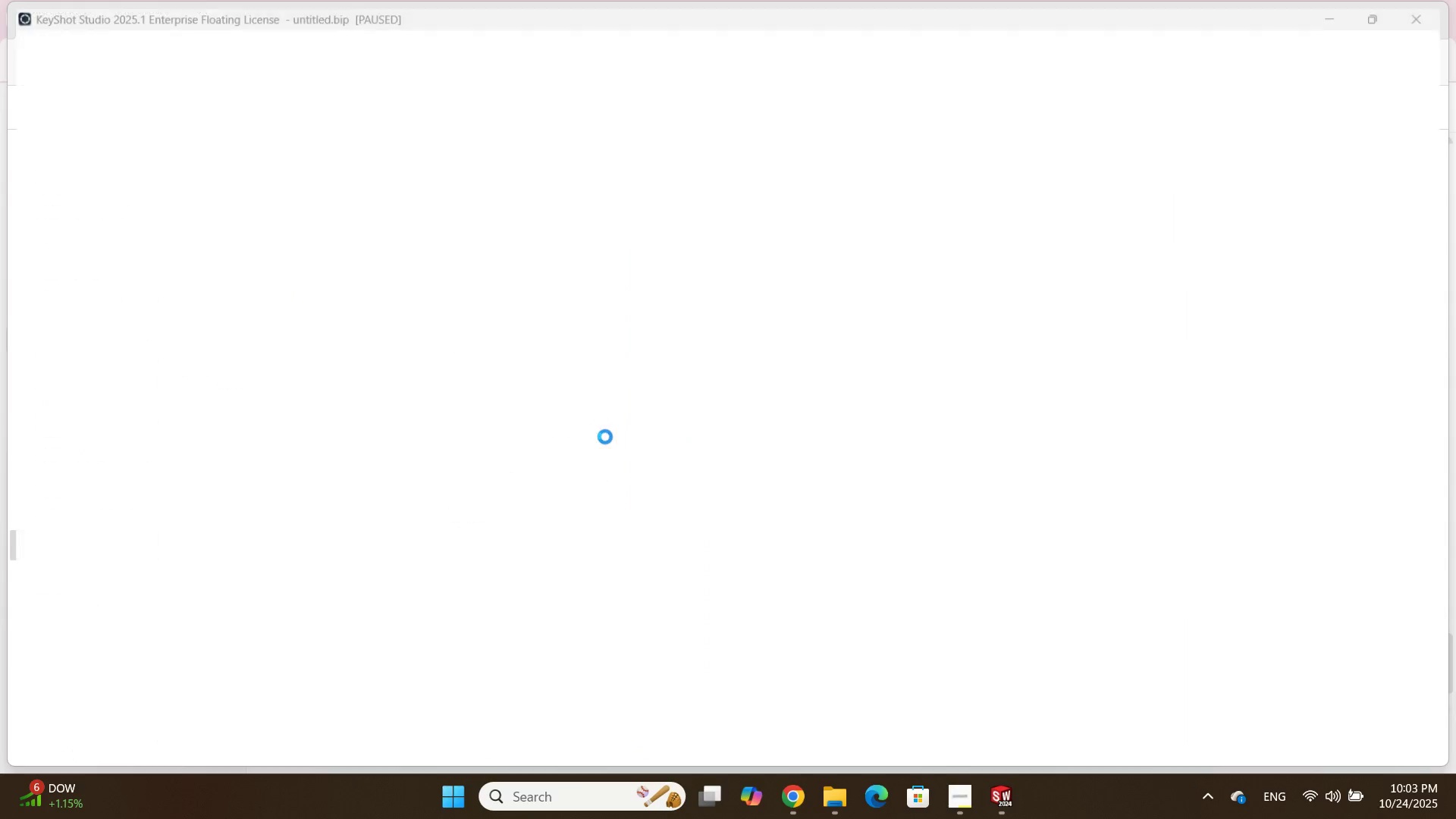 
left_click([1032, 152])
 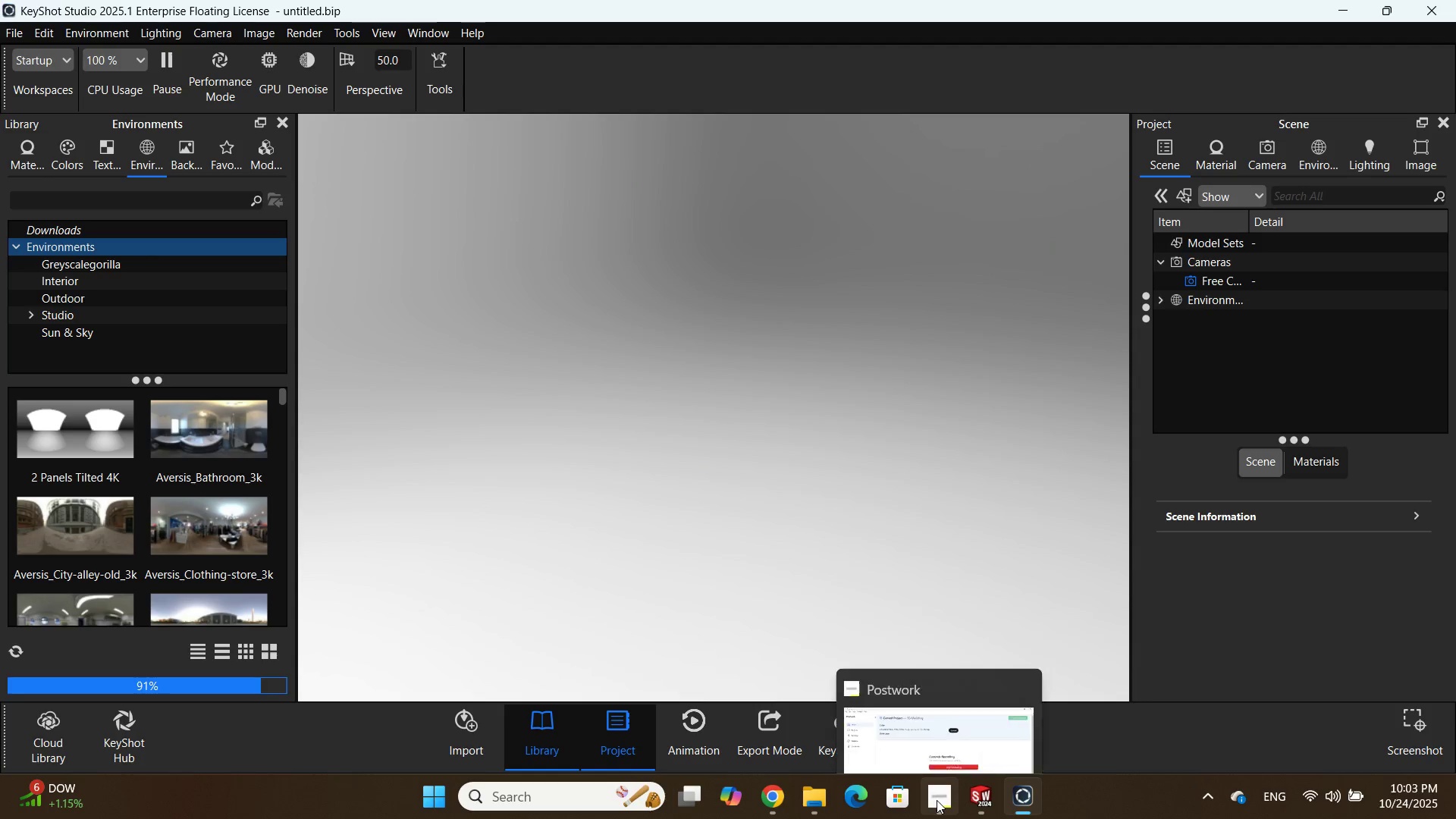 
left_click([937, 800])